 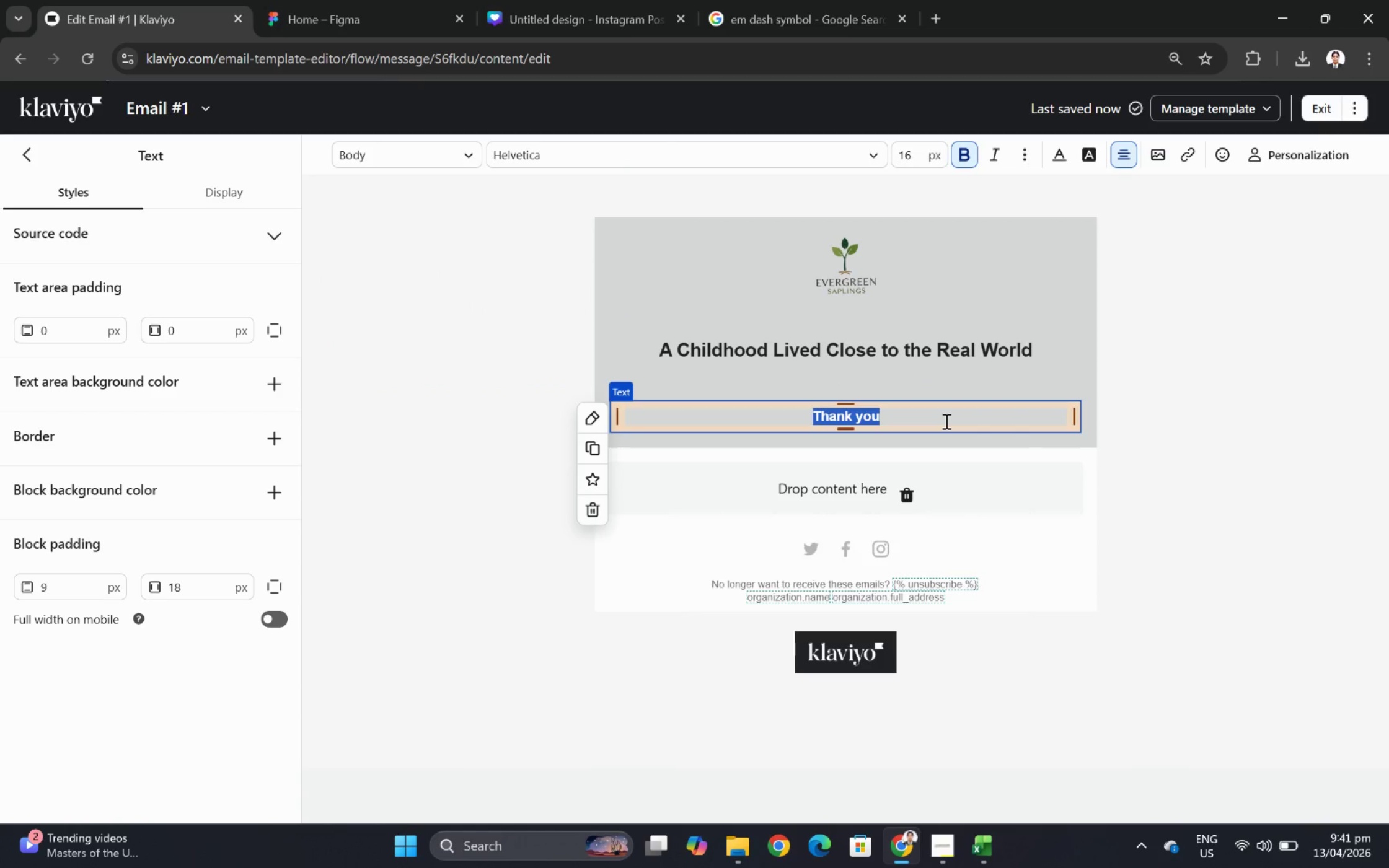 
left_click([945, 421])
 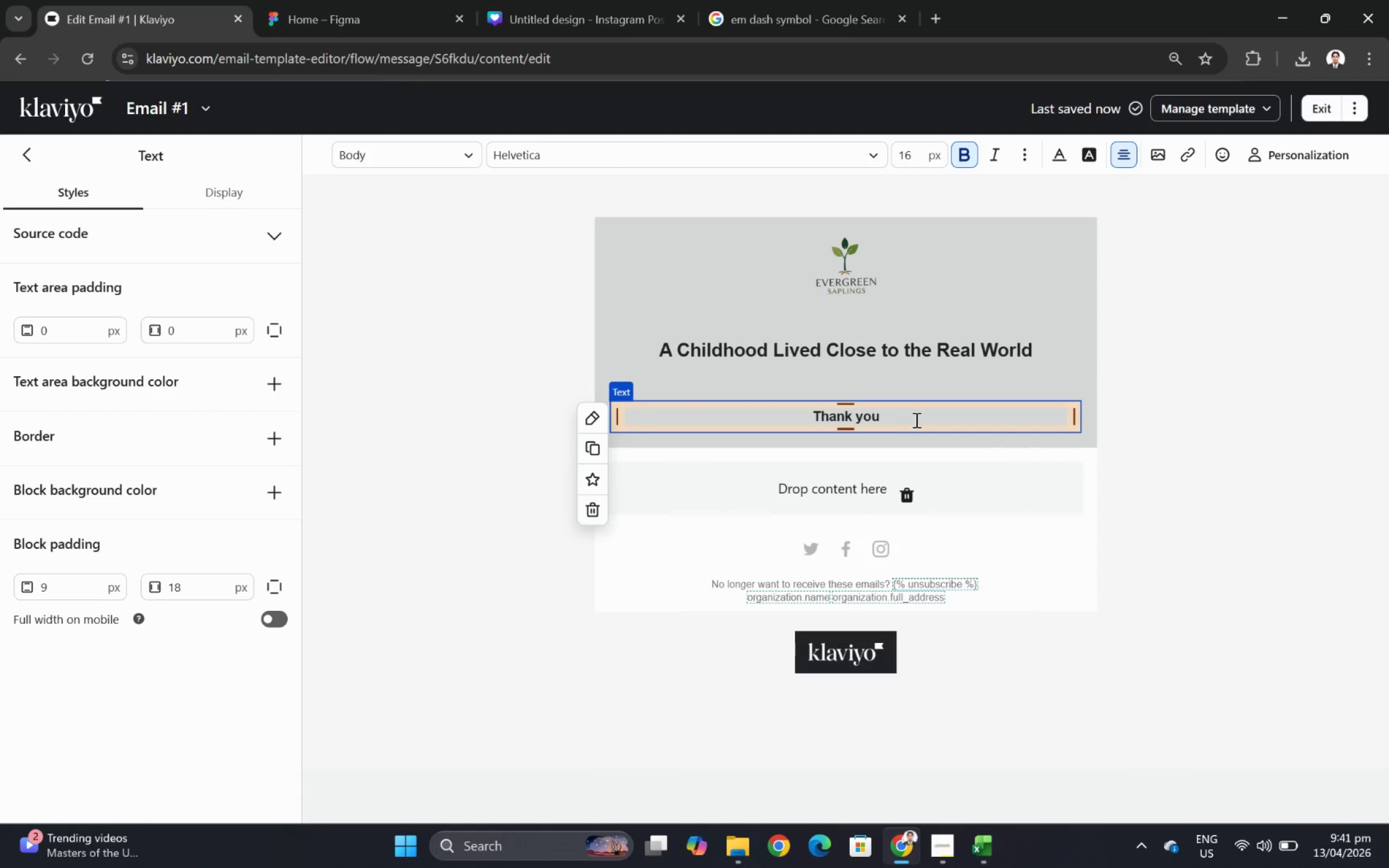 
type( for youor interest in Evergreen Saplings.)
 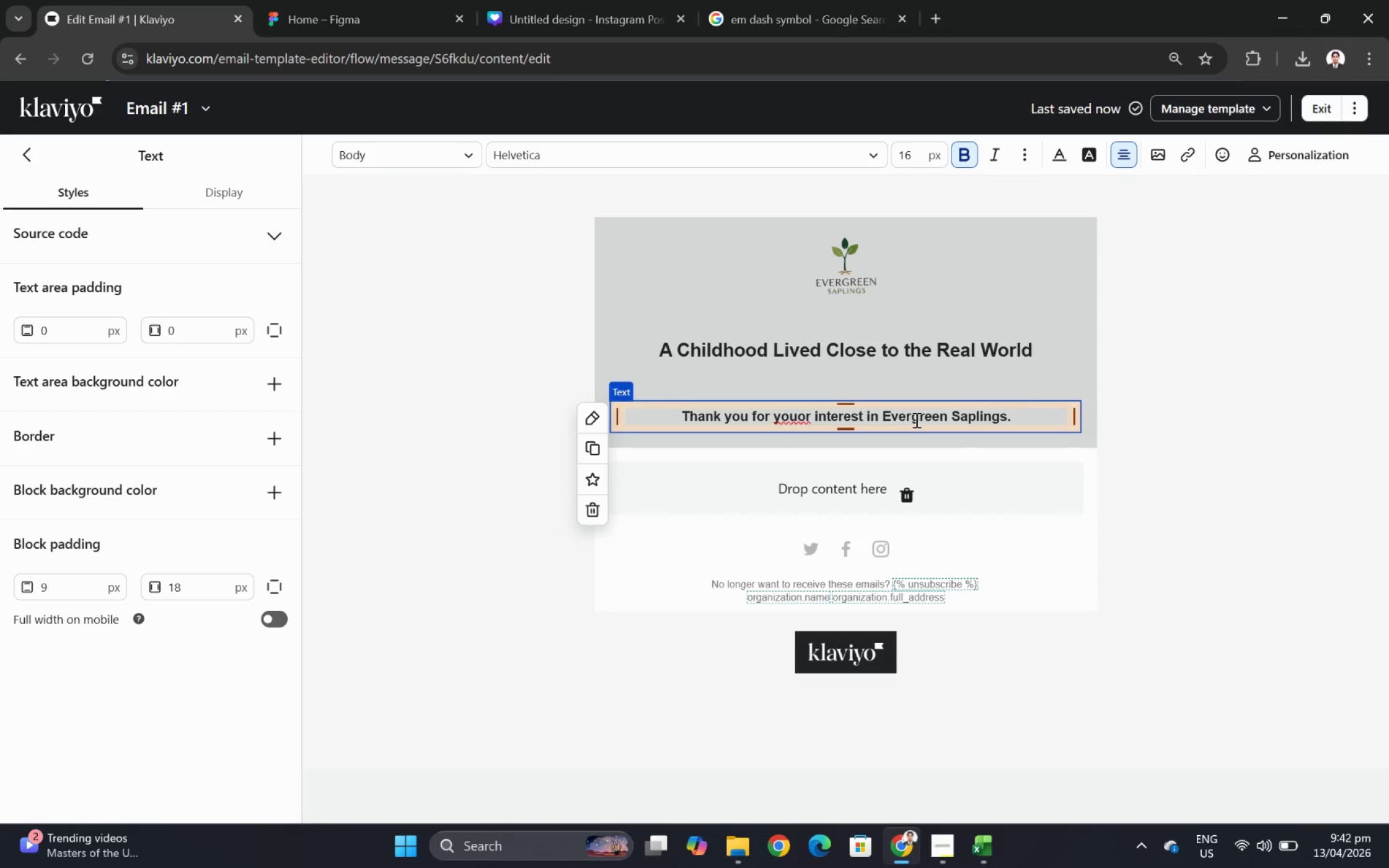 
double_click([914, 419])
 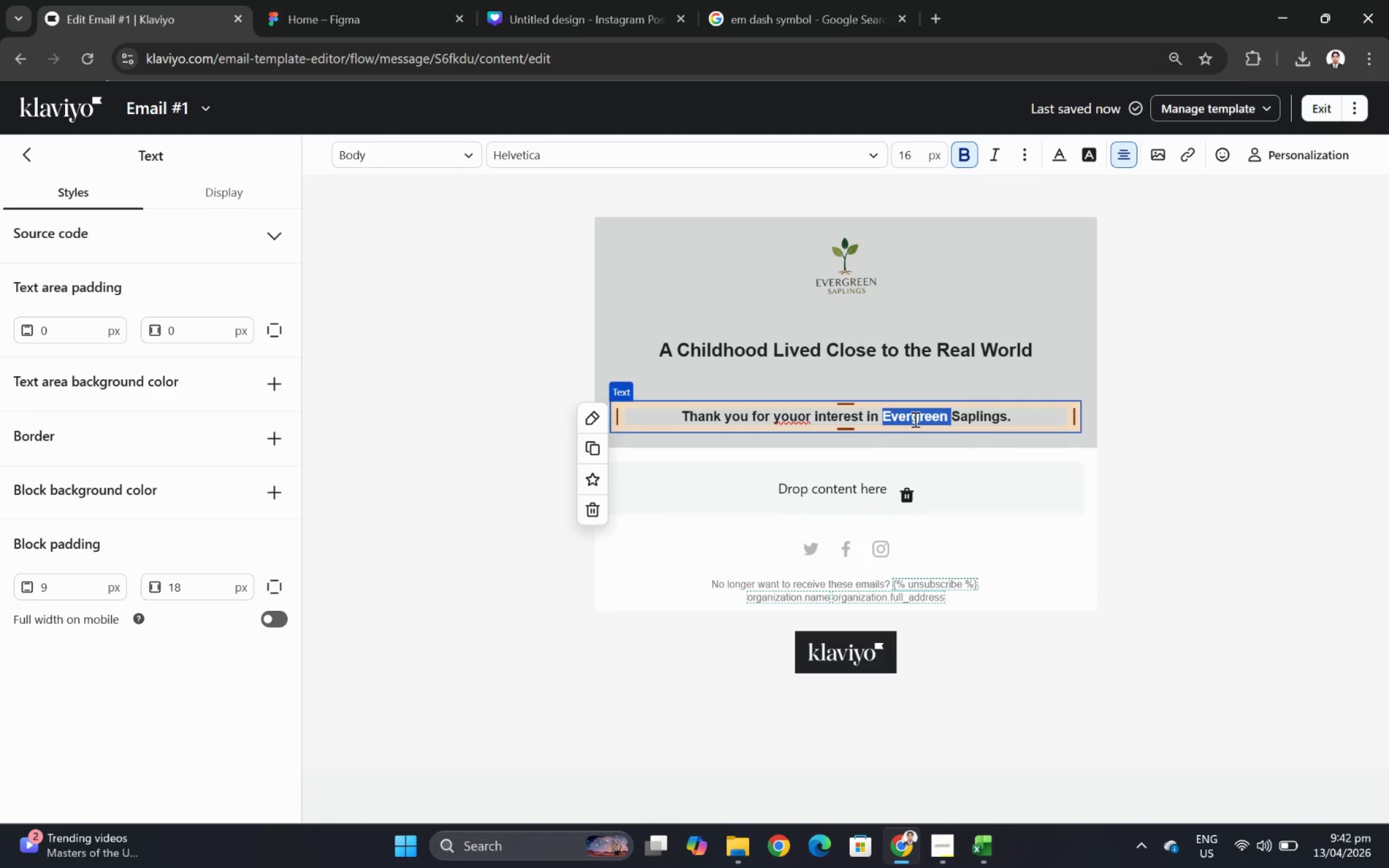 
triple_click([914, 419])
 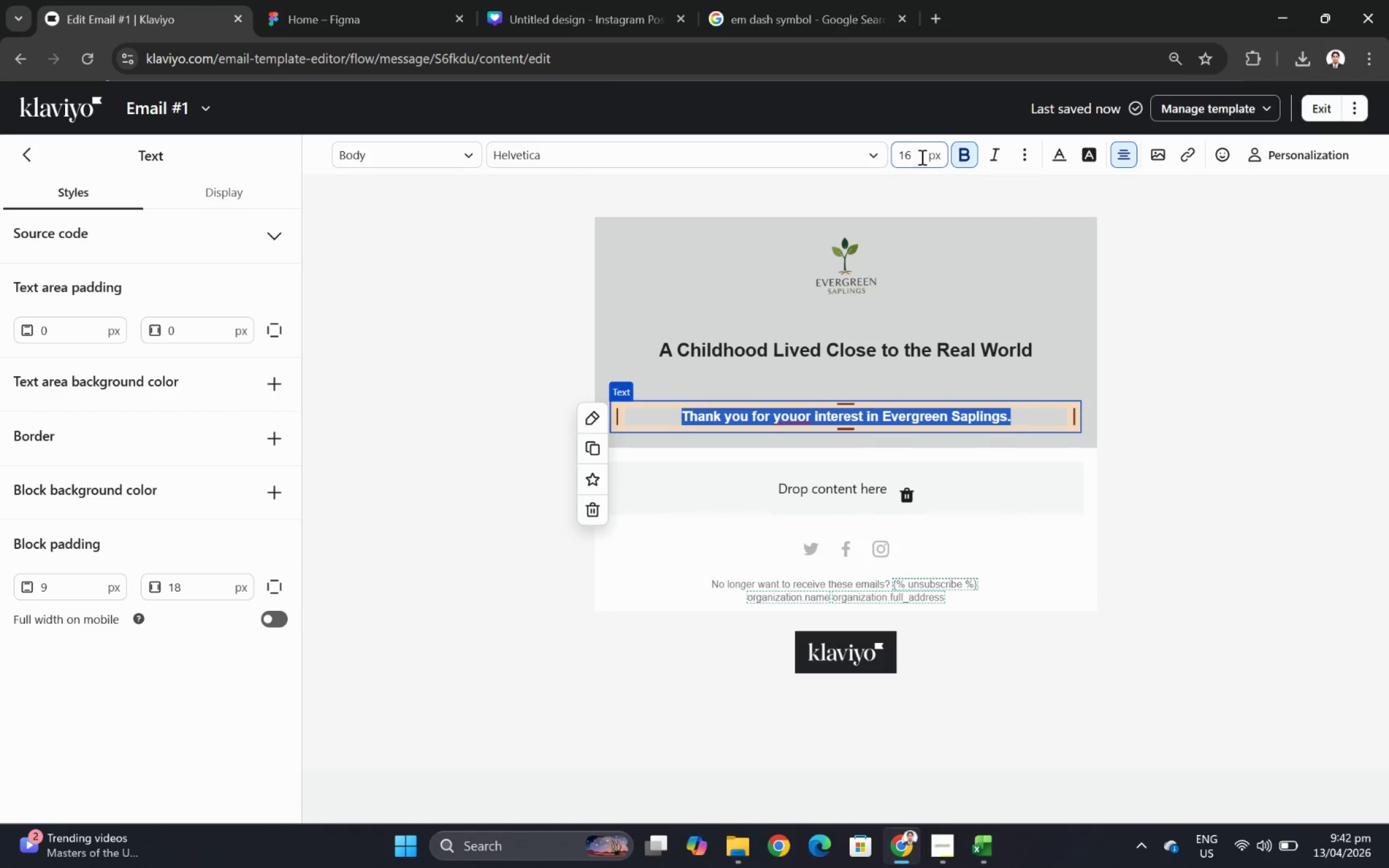 
left_click([963, 150])
 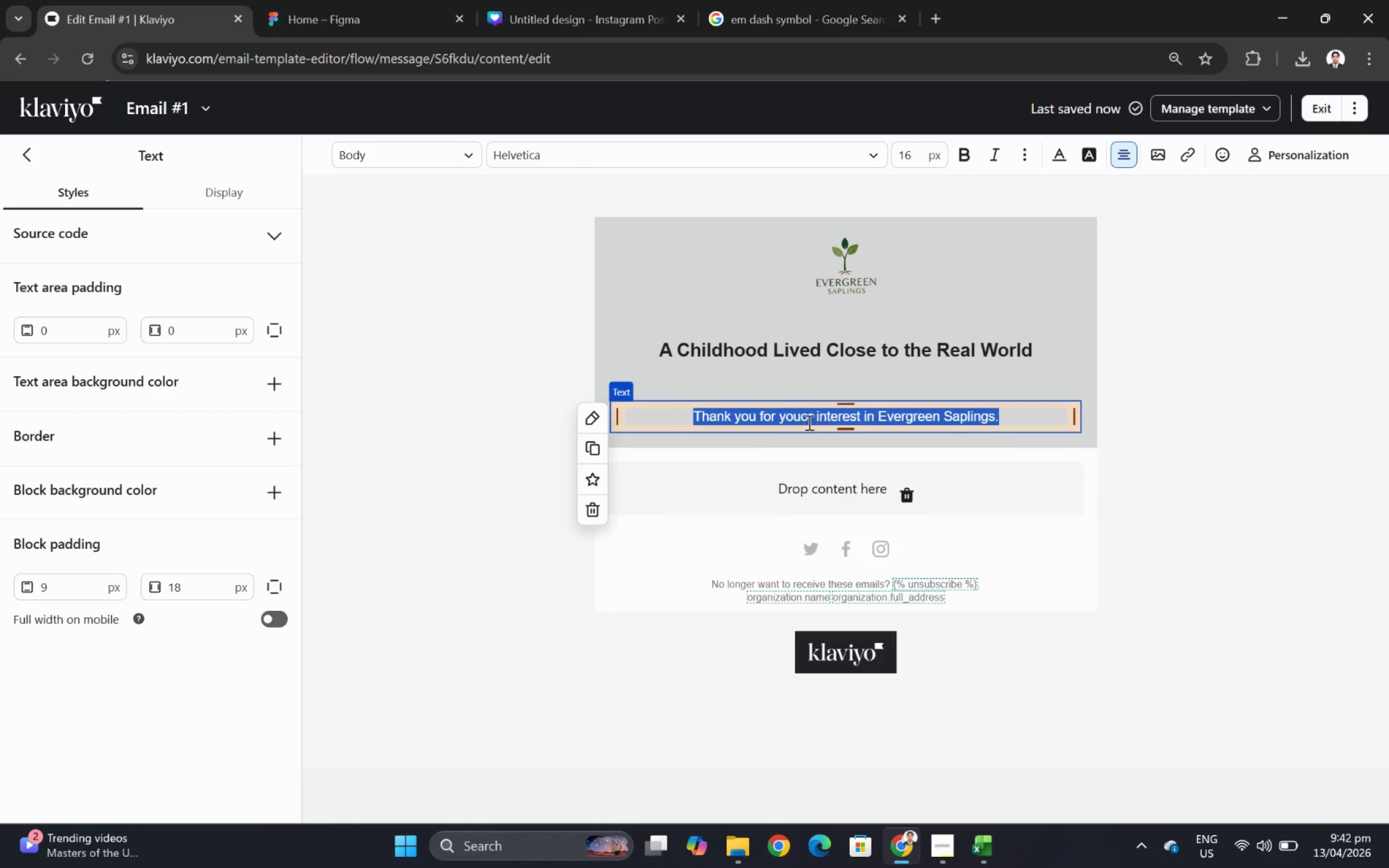 
left_click([806, 420])
 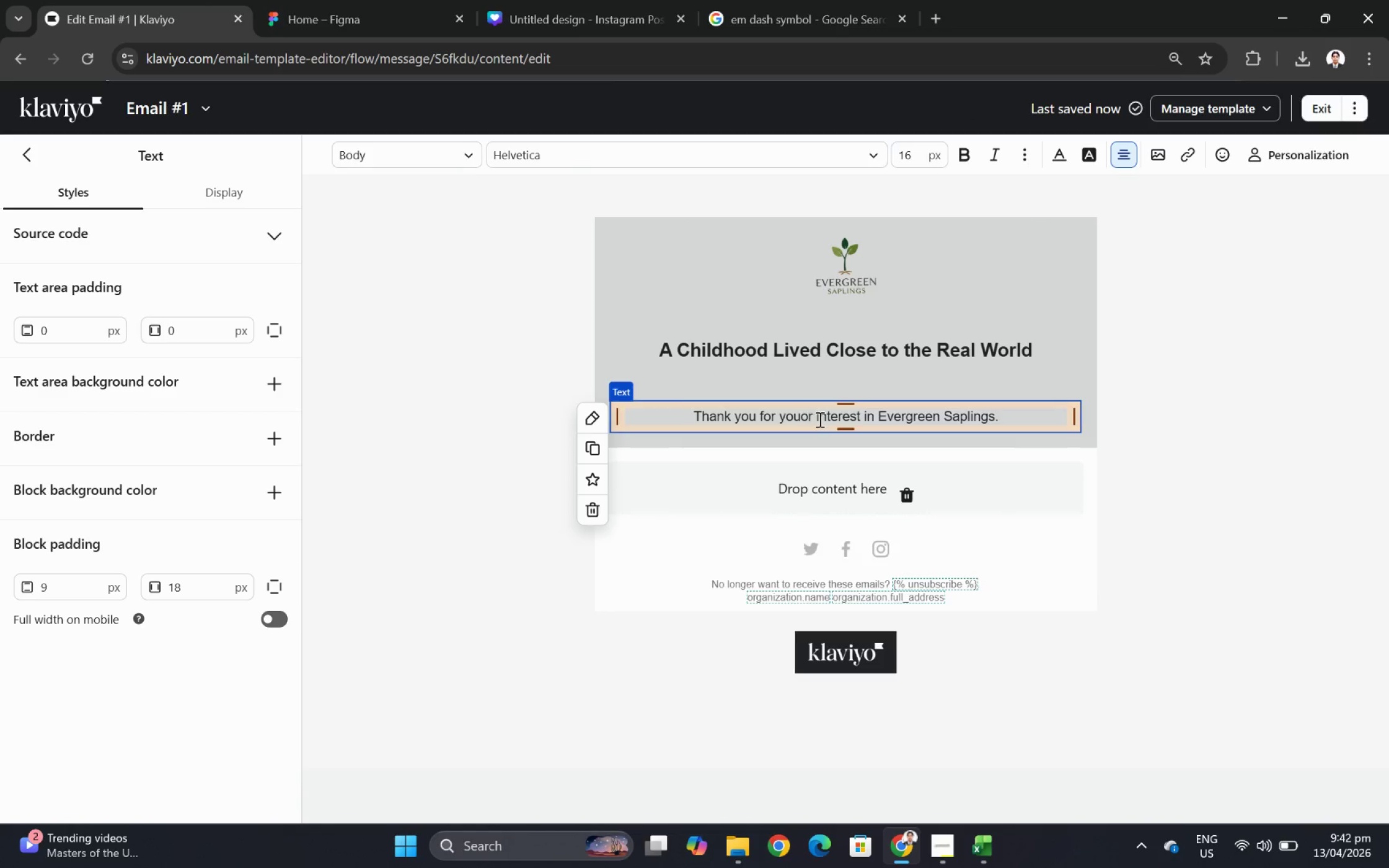 
key(Backspace)
 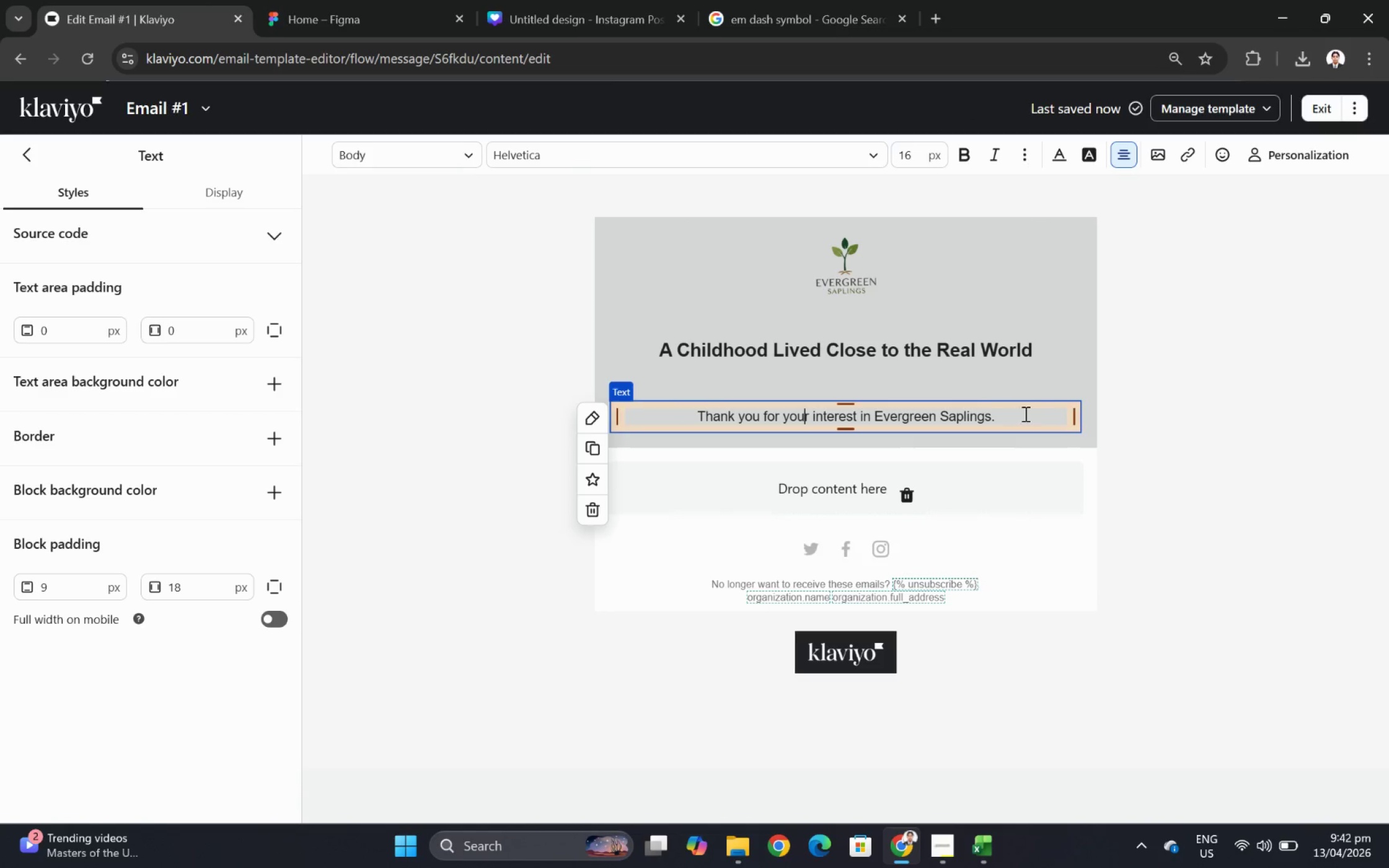 
left_click([1030, 420])
 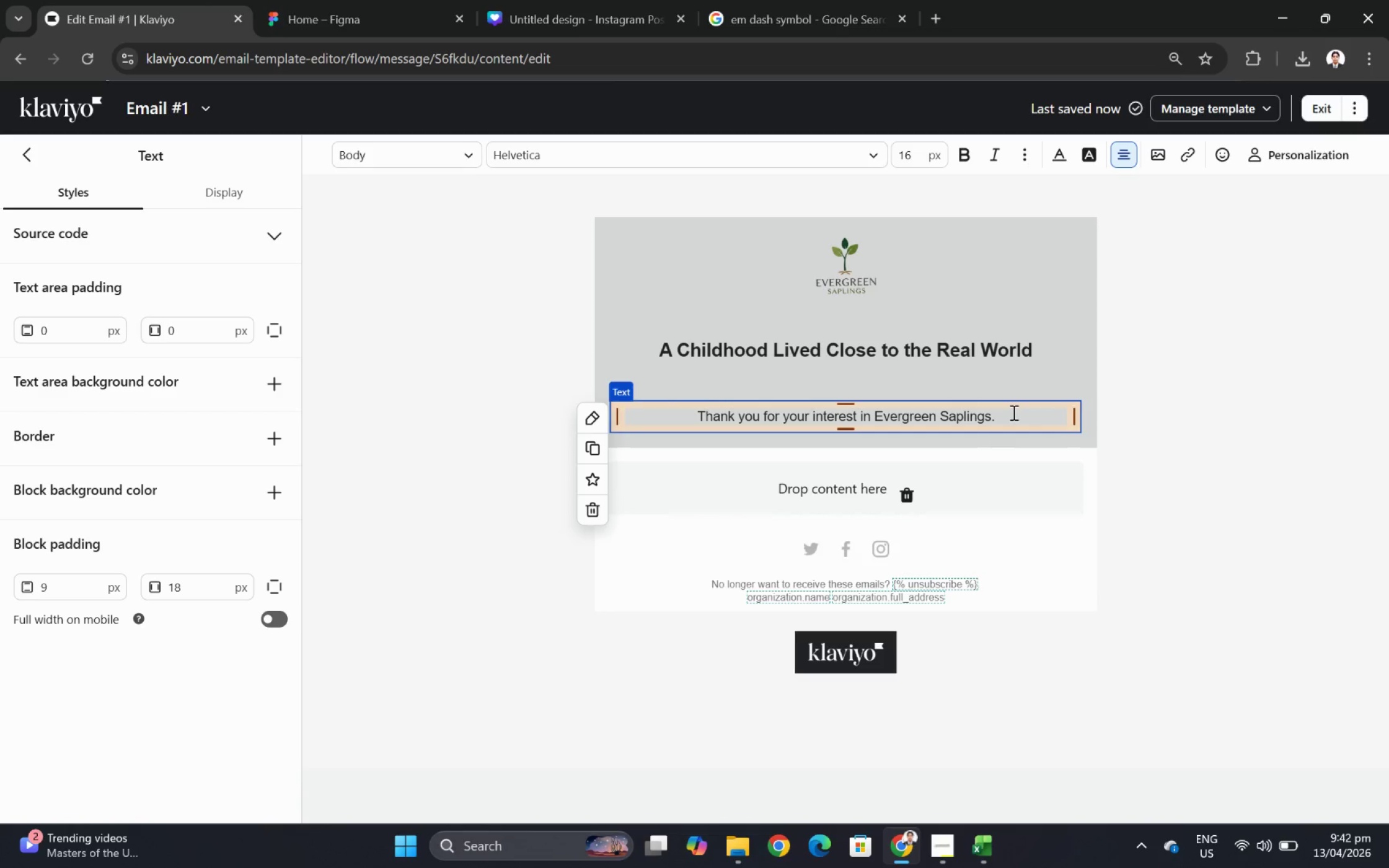 
wait(6.59)
 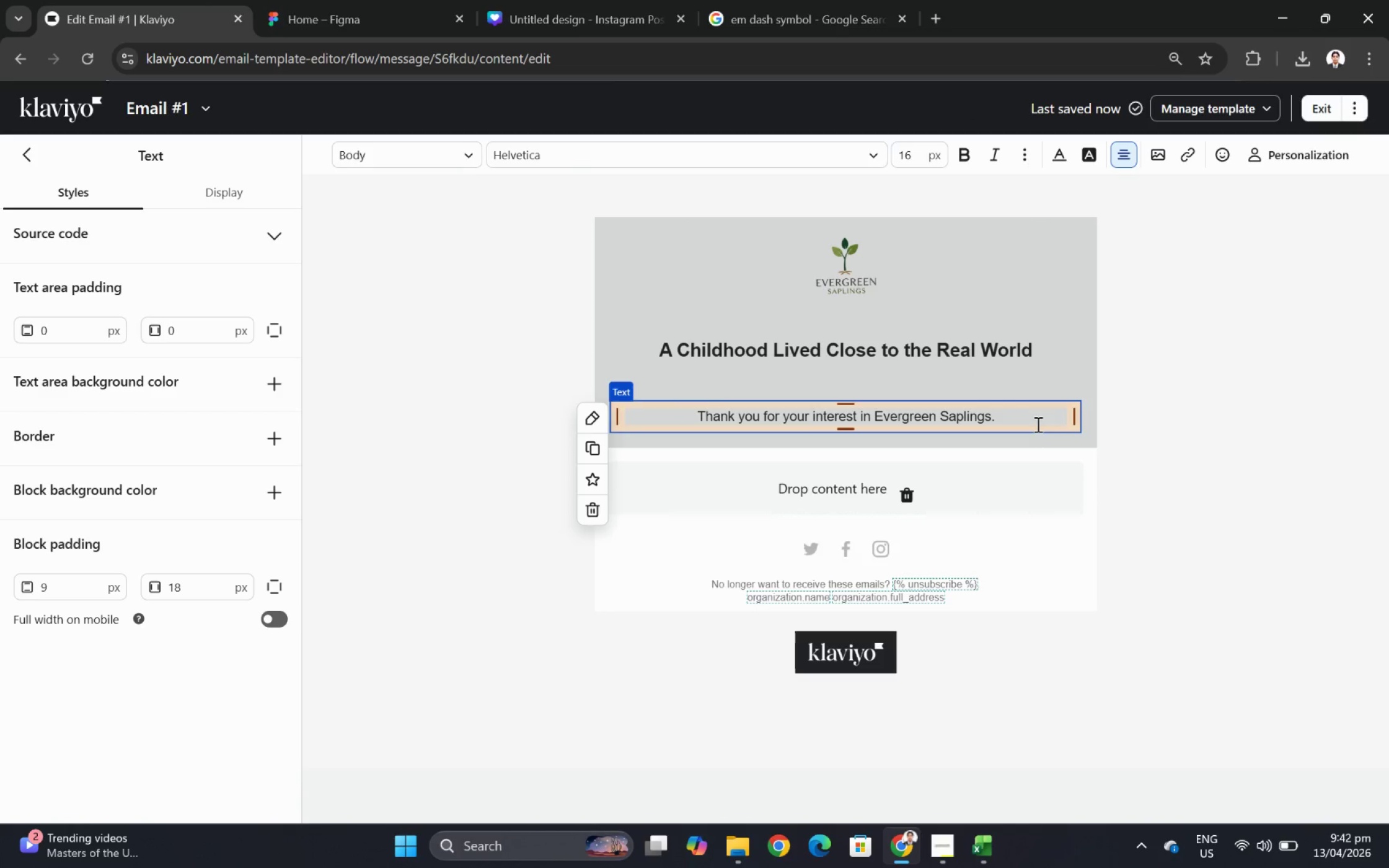 
left_click([1180, 408])
 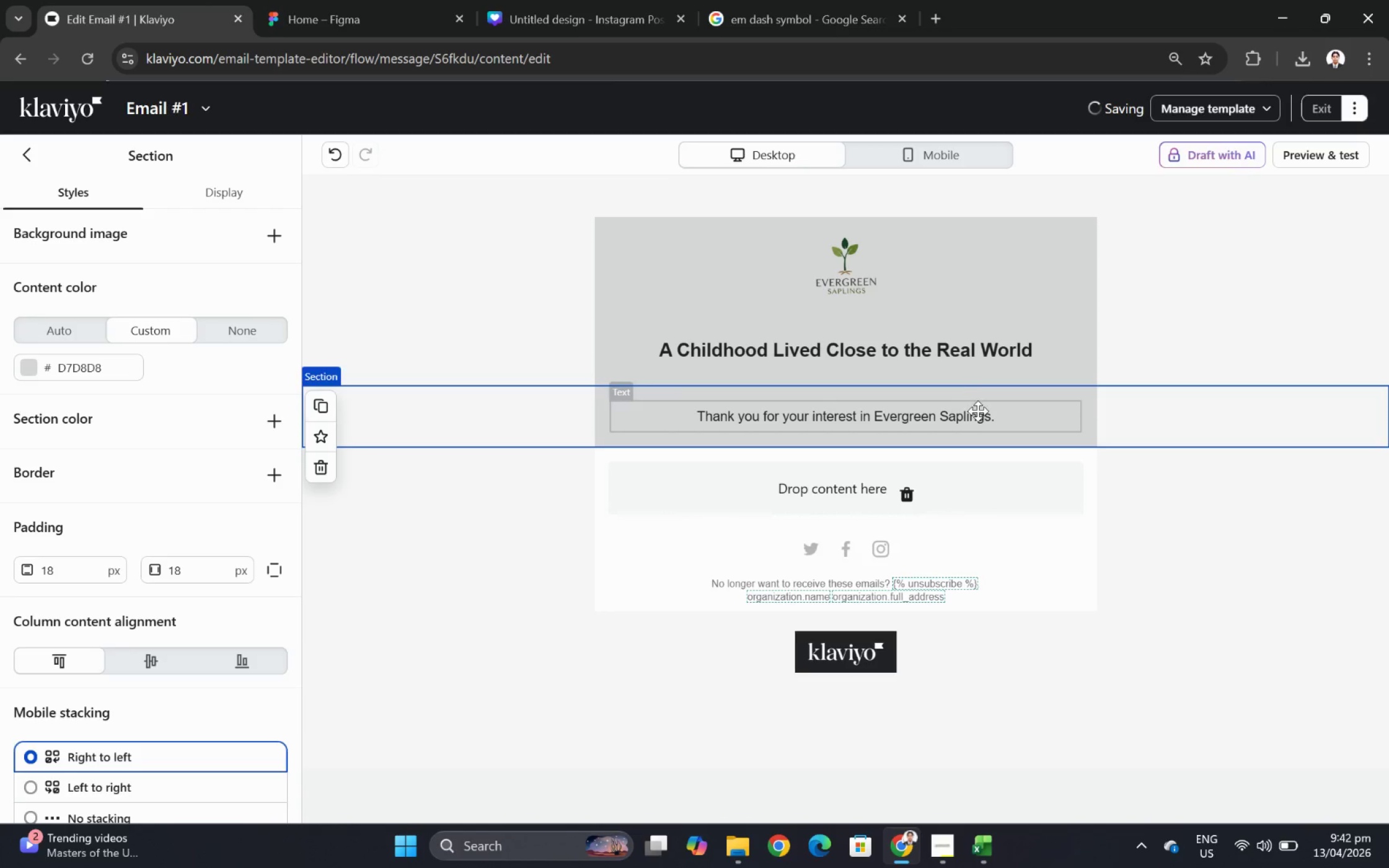 
left_click([974, 414])
 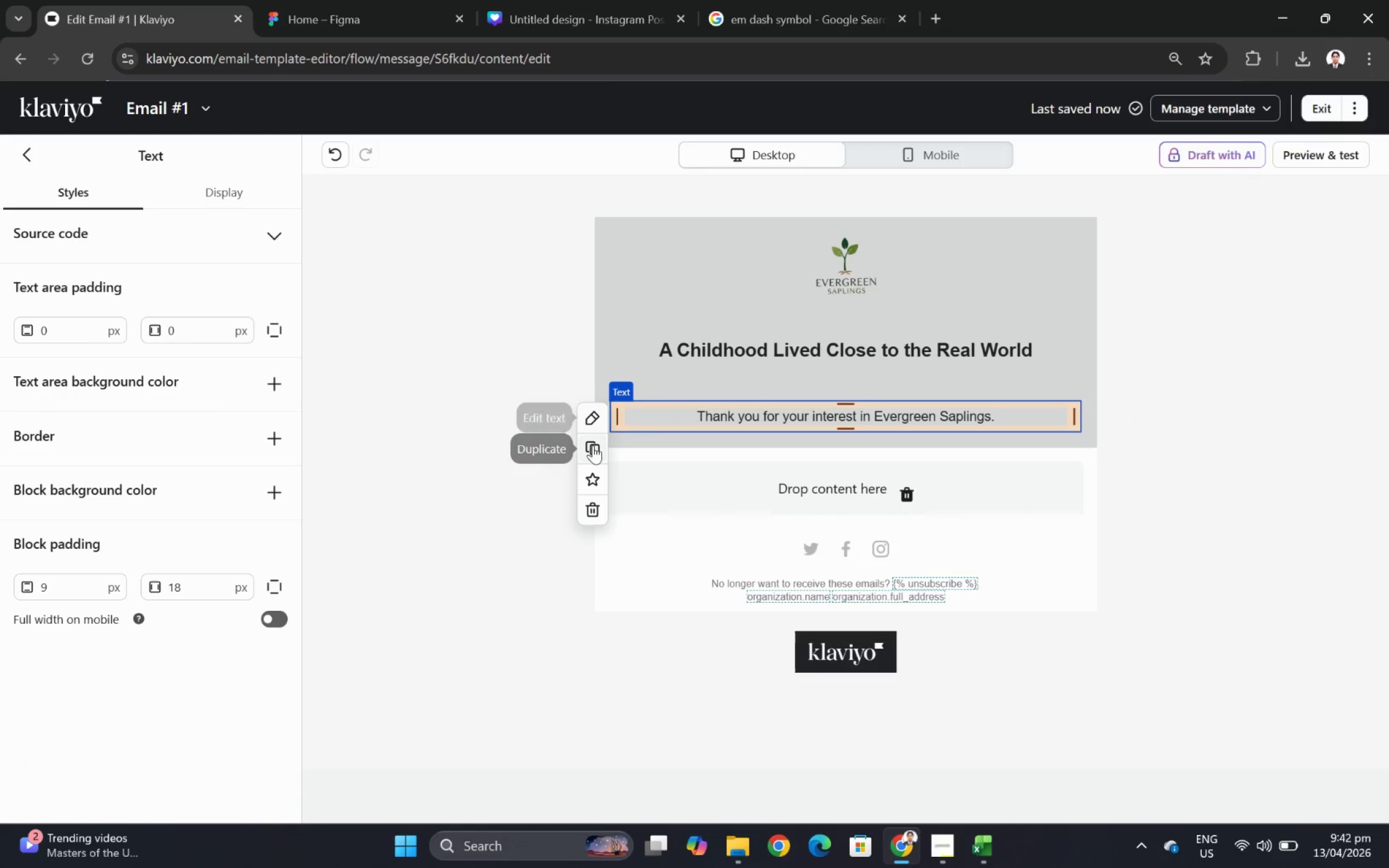 
left_click([593, 445])
 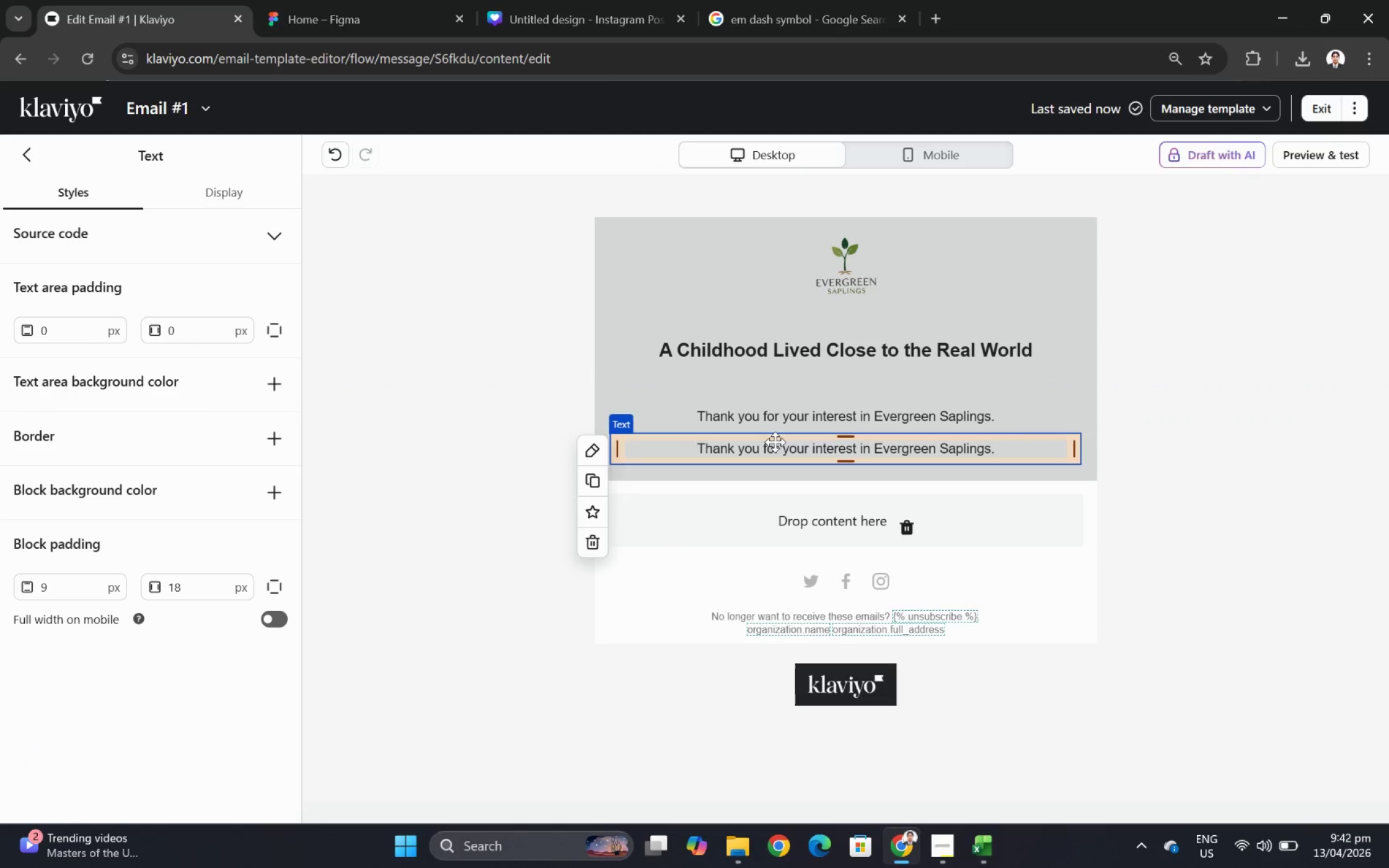 
double_click([777, 446])
 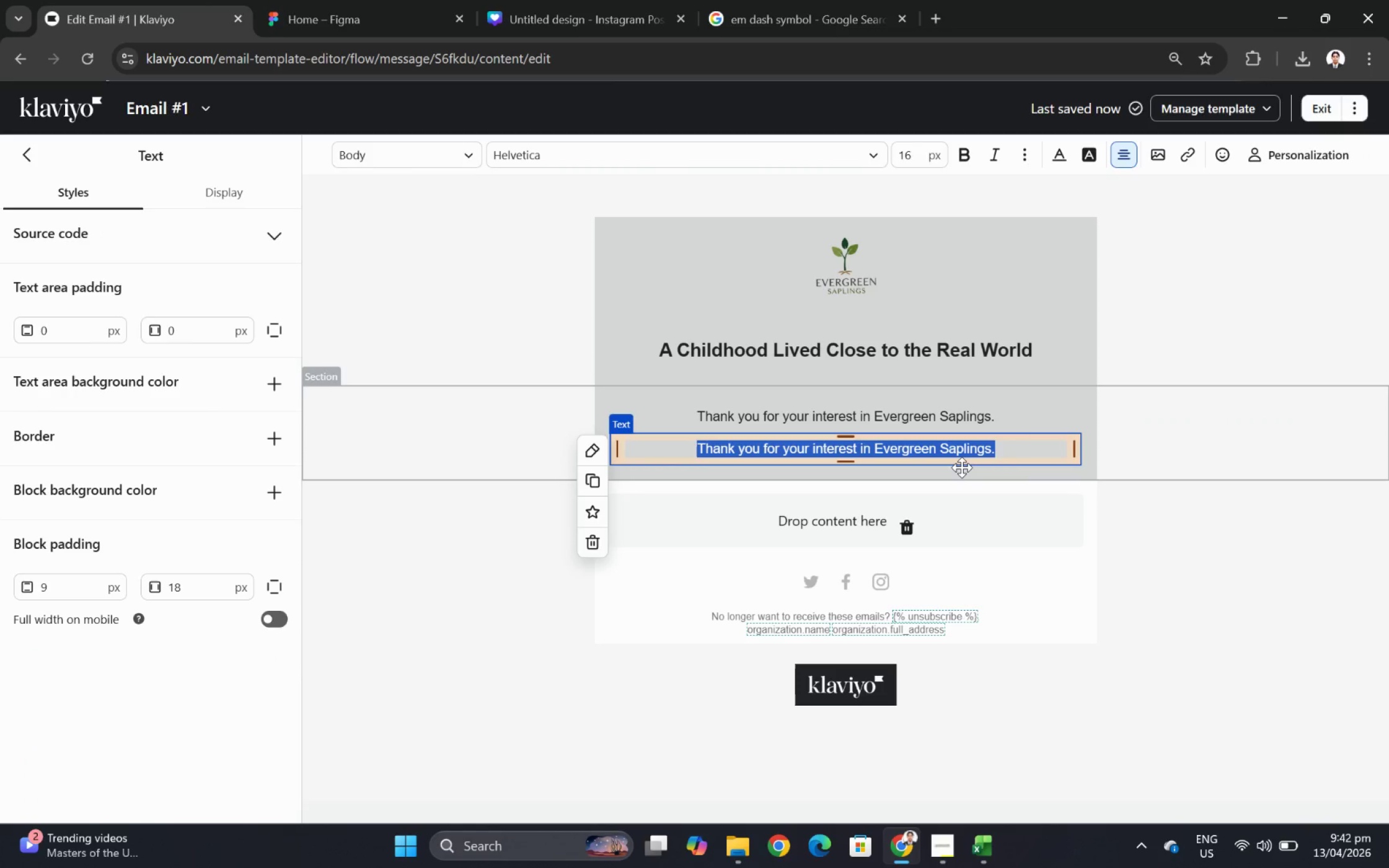 
wait(6.67)
 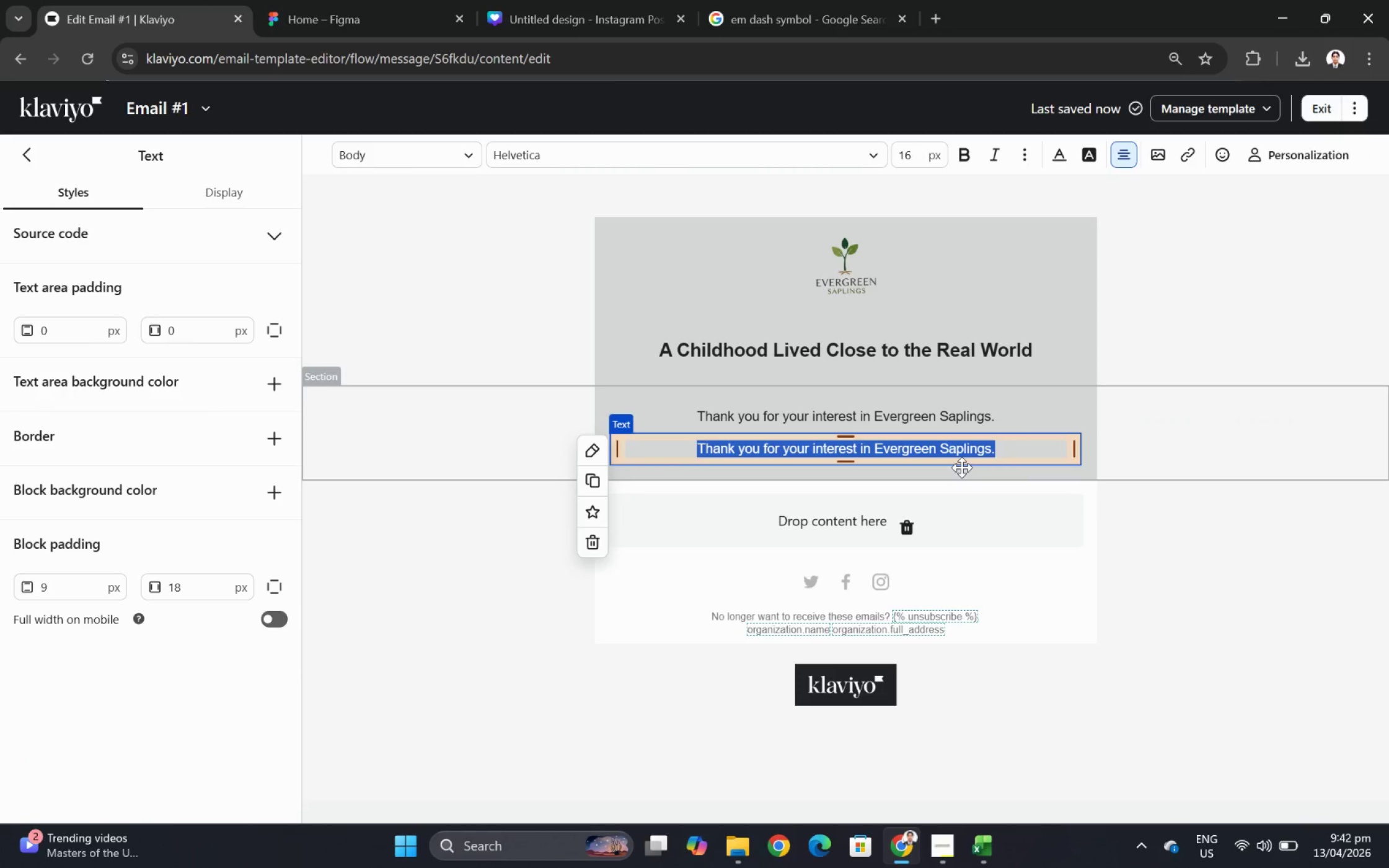 
type(Families usually find us because they are looking for more than childcare.)
 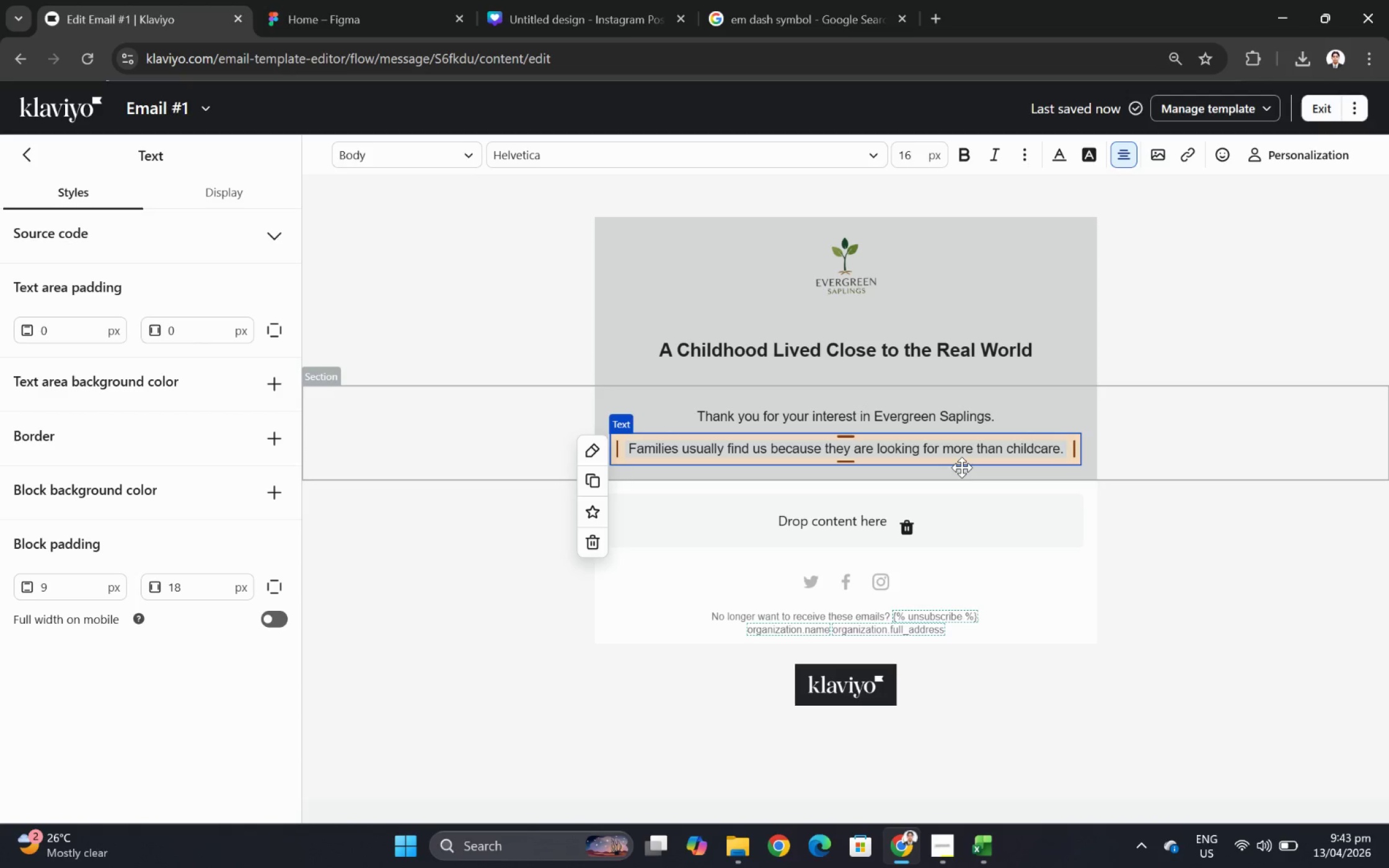 
wait(9.74)
 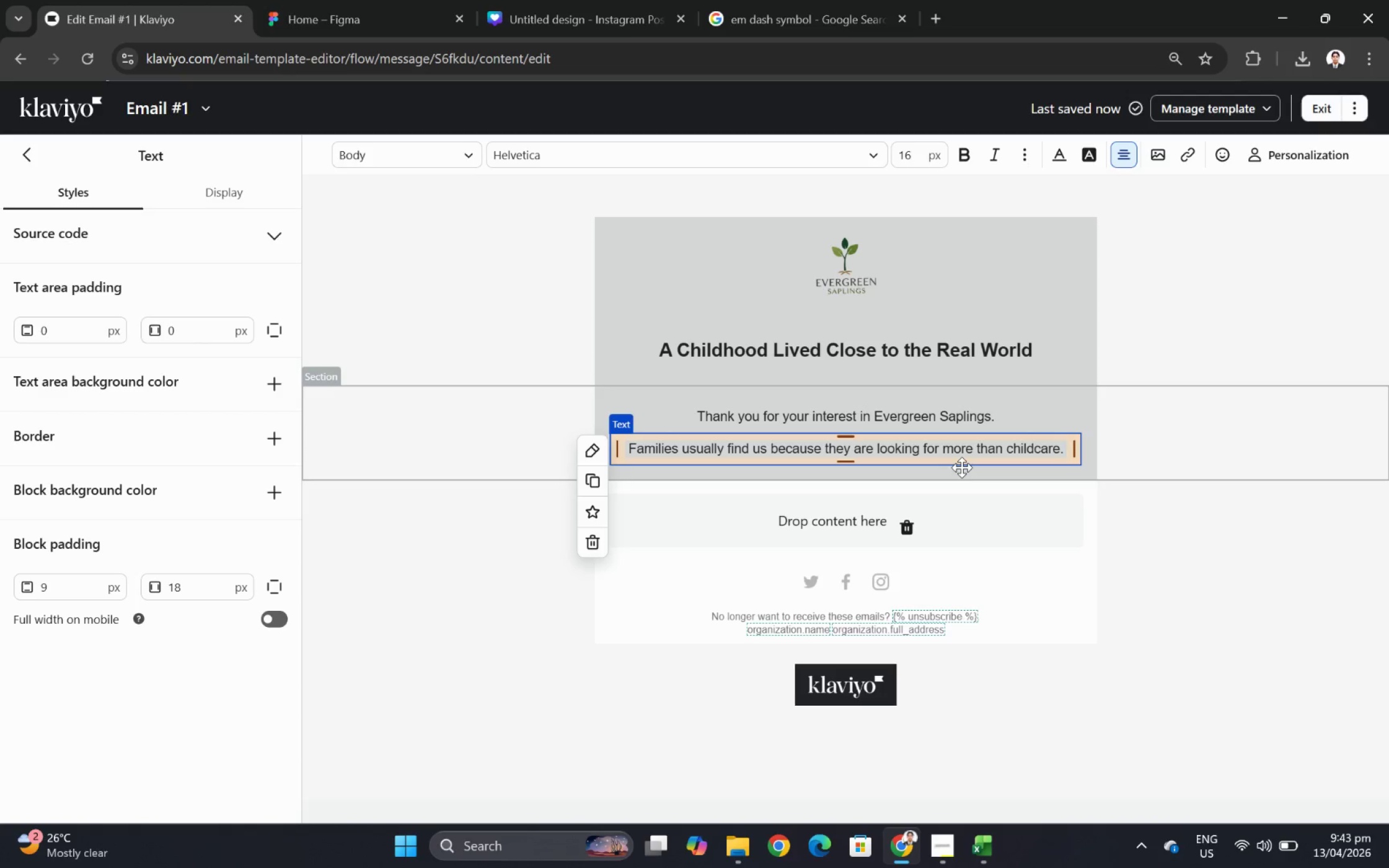 
key(Space)
 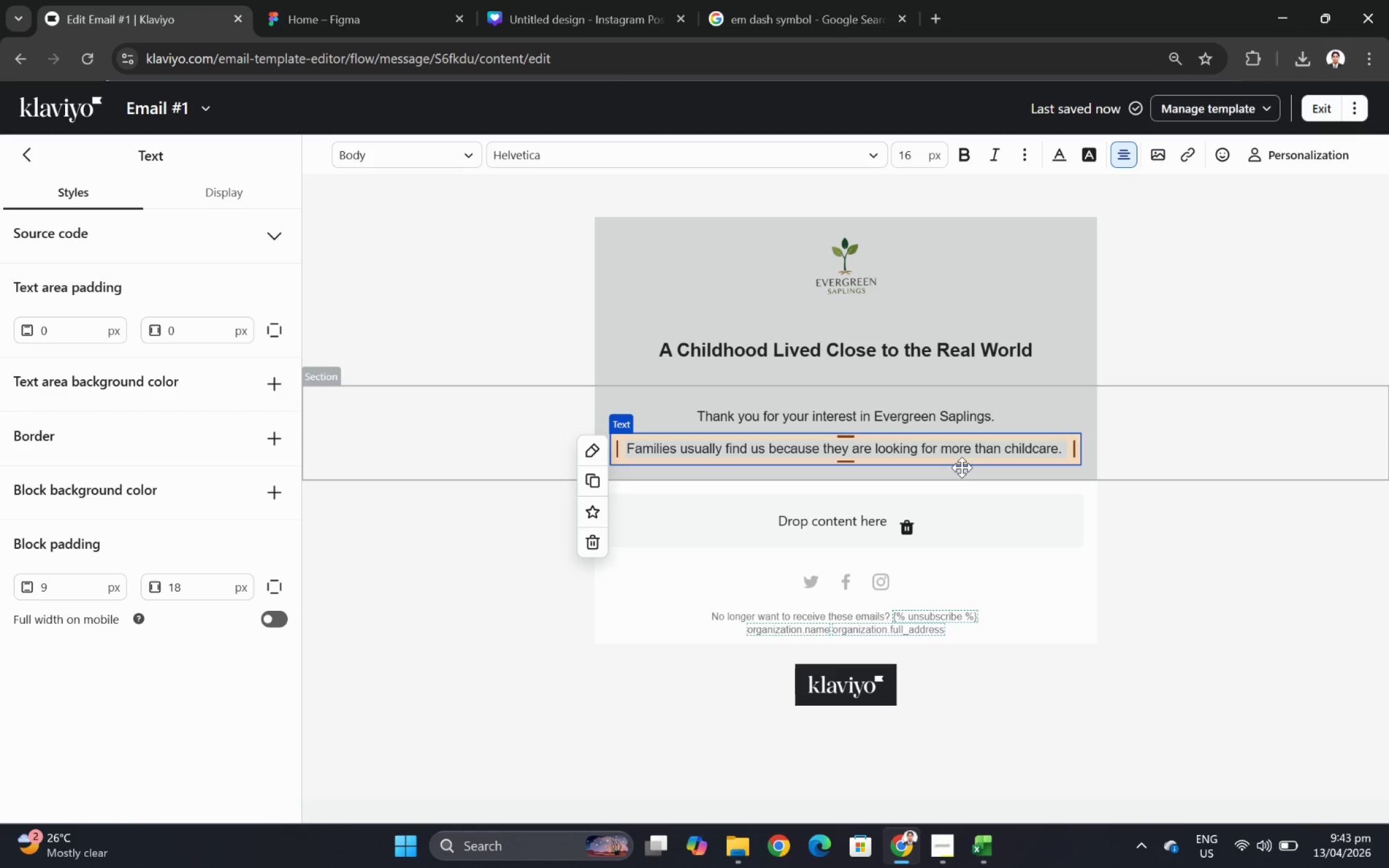 
wait(5.94)
 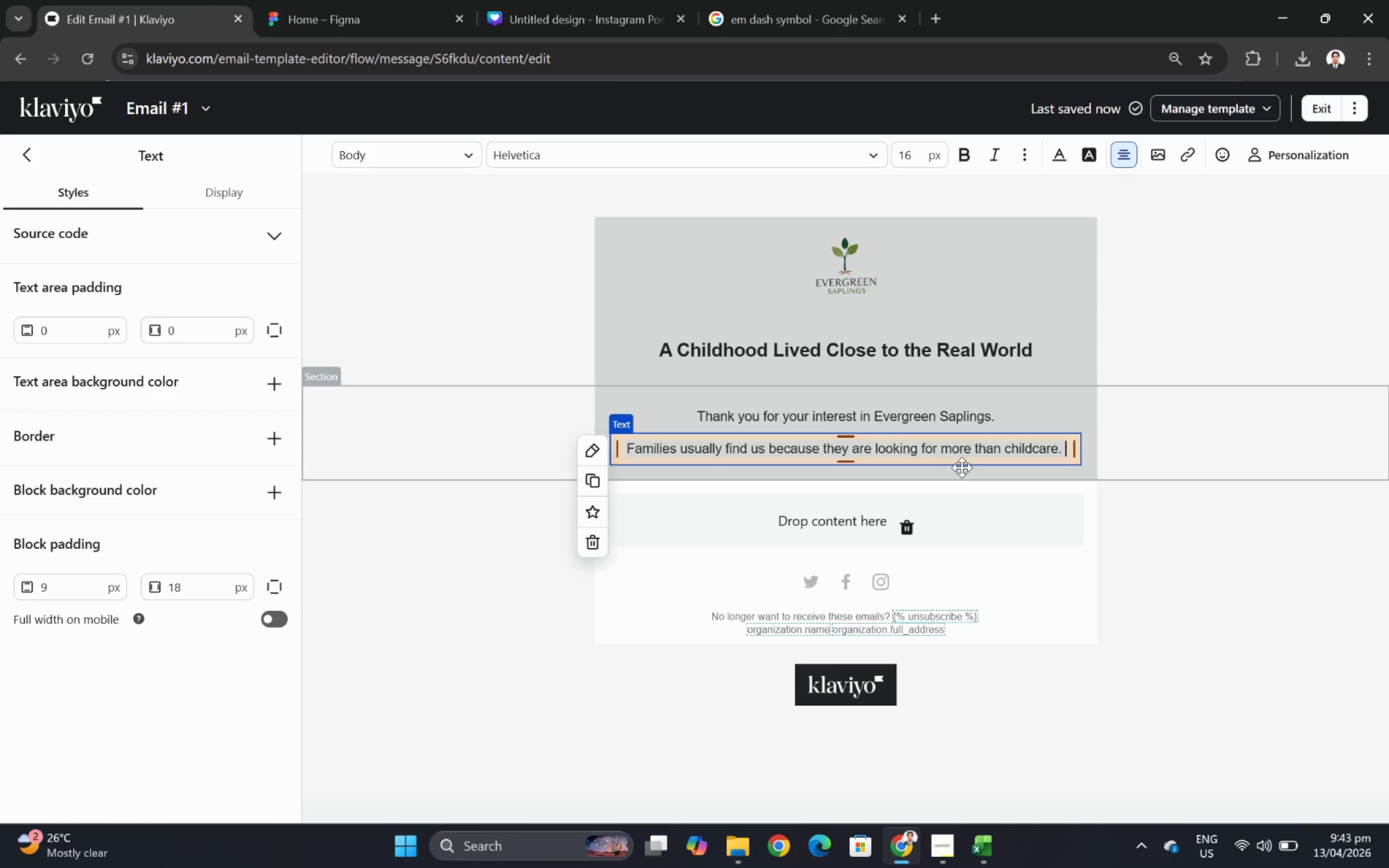 
type(They want an early-learning environment that is calm, )
 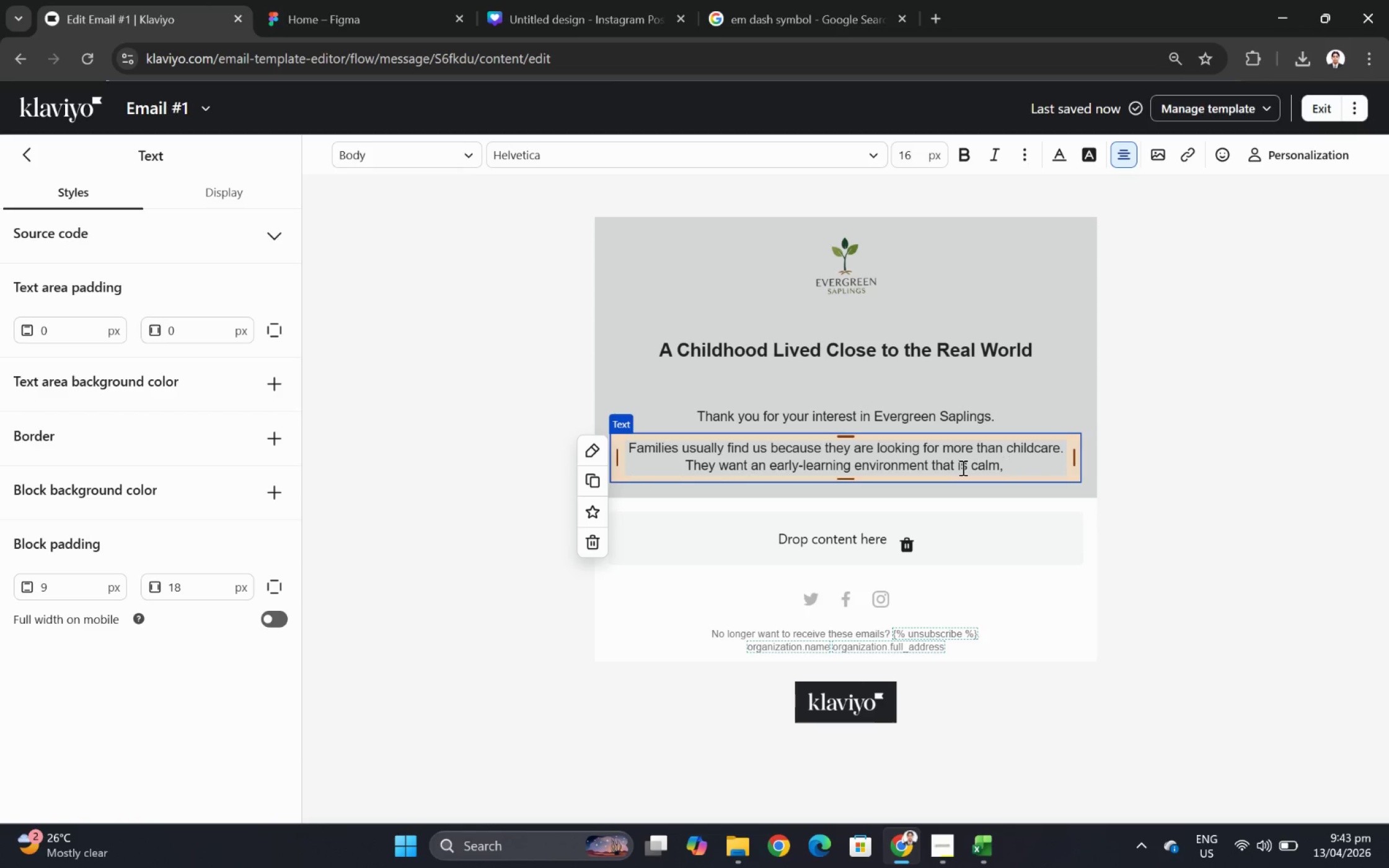 
type(rigour)
key(Backspace)
key(Backspace)
type(rous, and deeply human)
 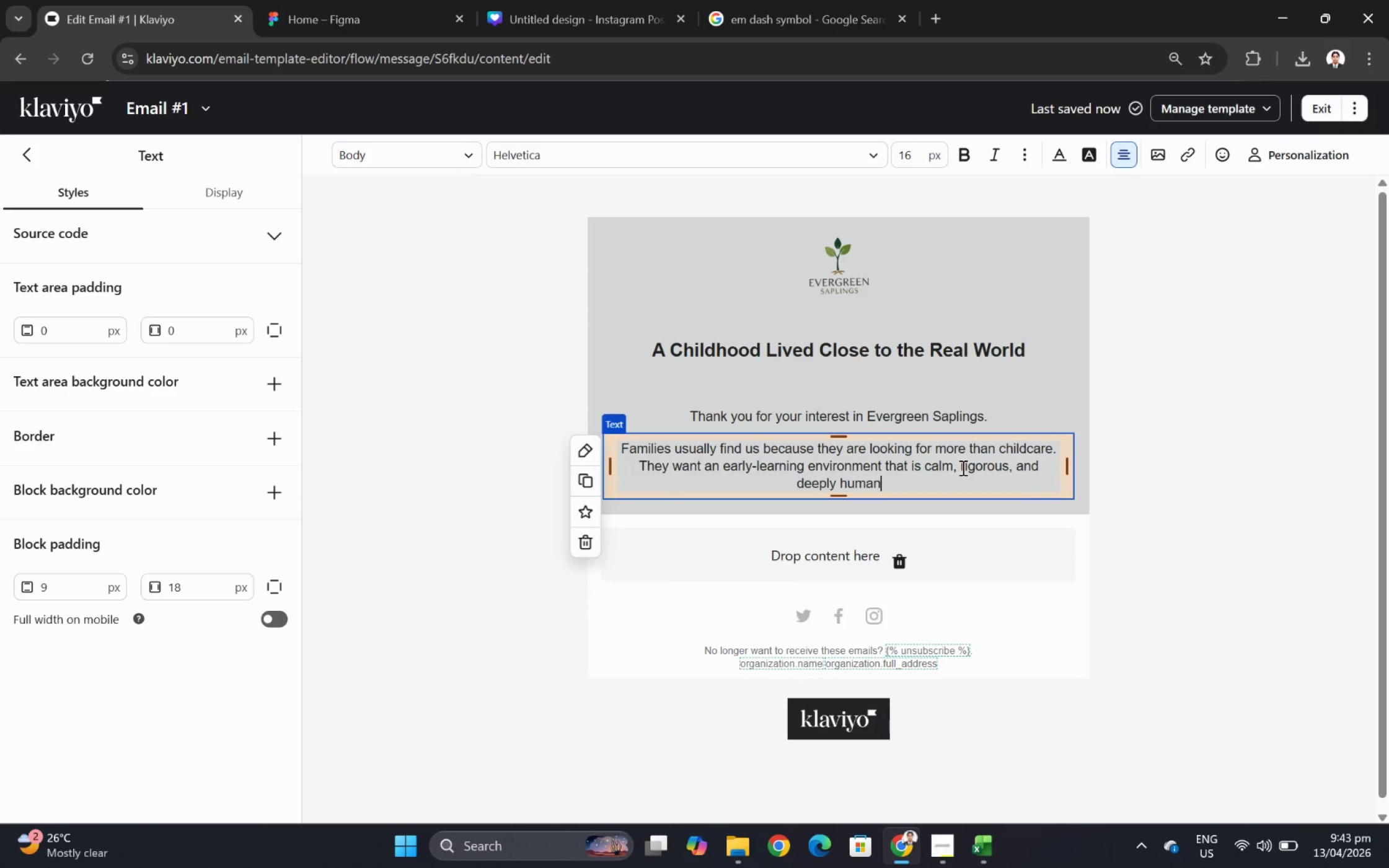 
wait(8.6)
 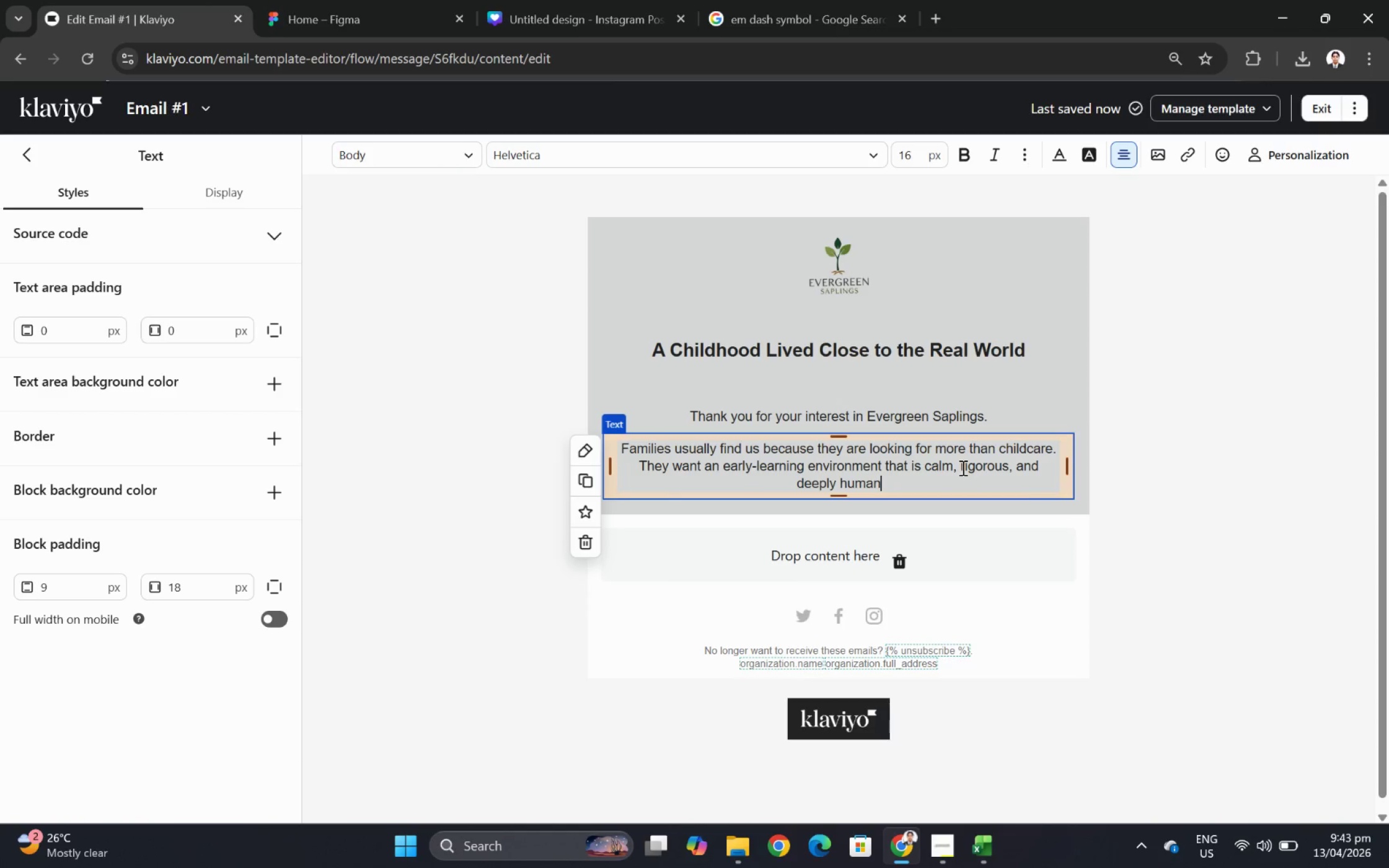 
left_click([751, 11])
 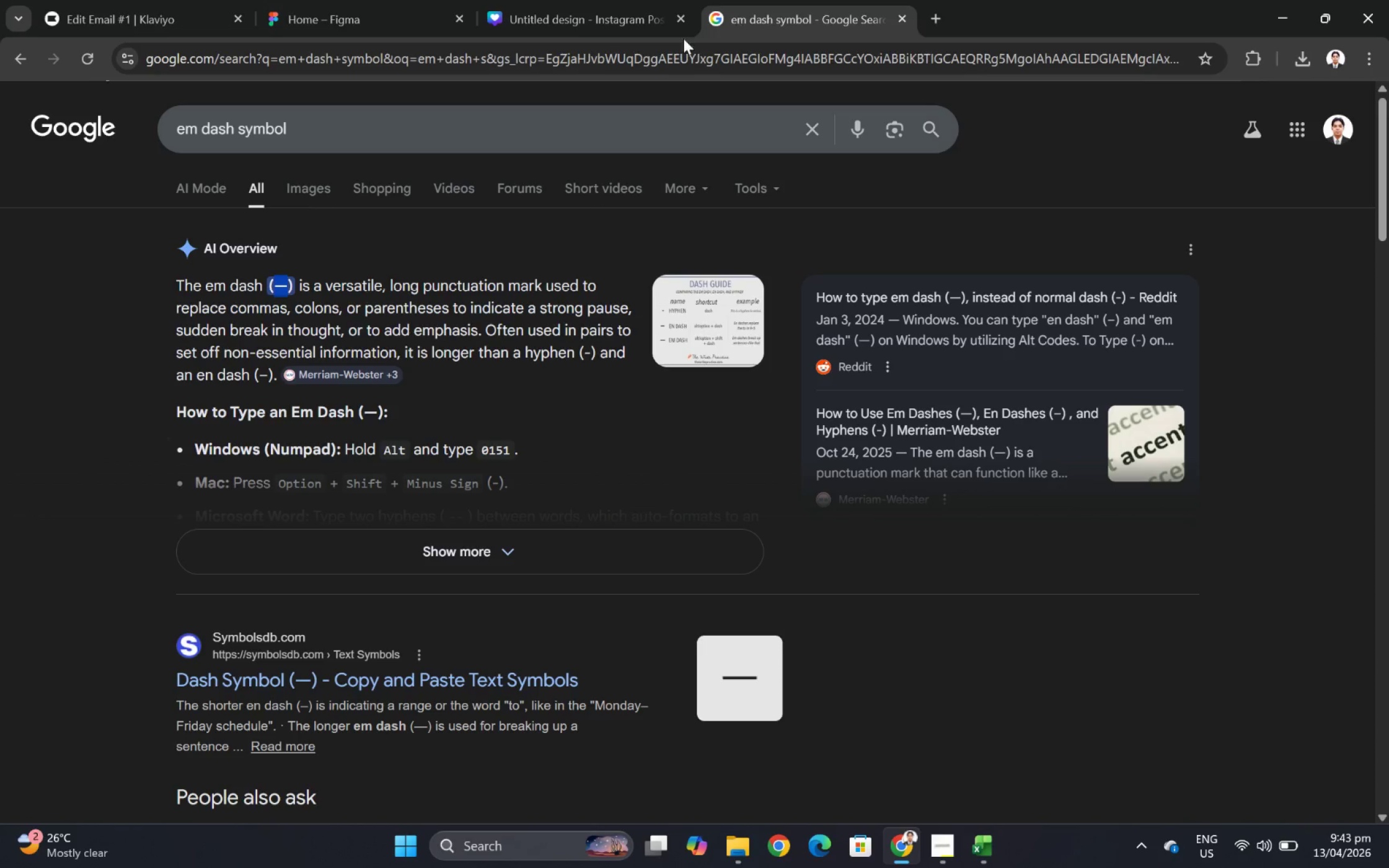 
key(Control+C)
 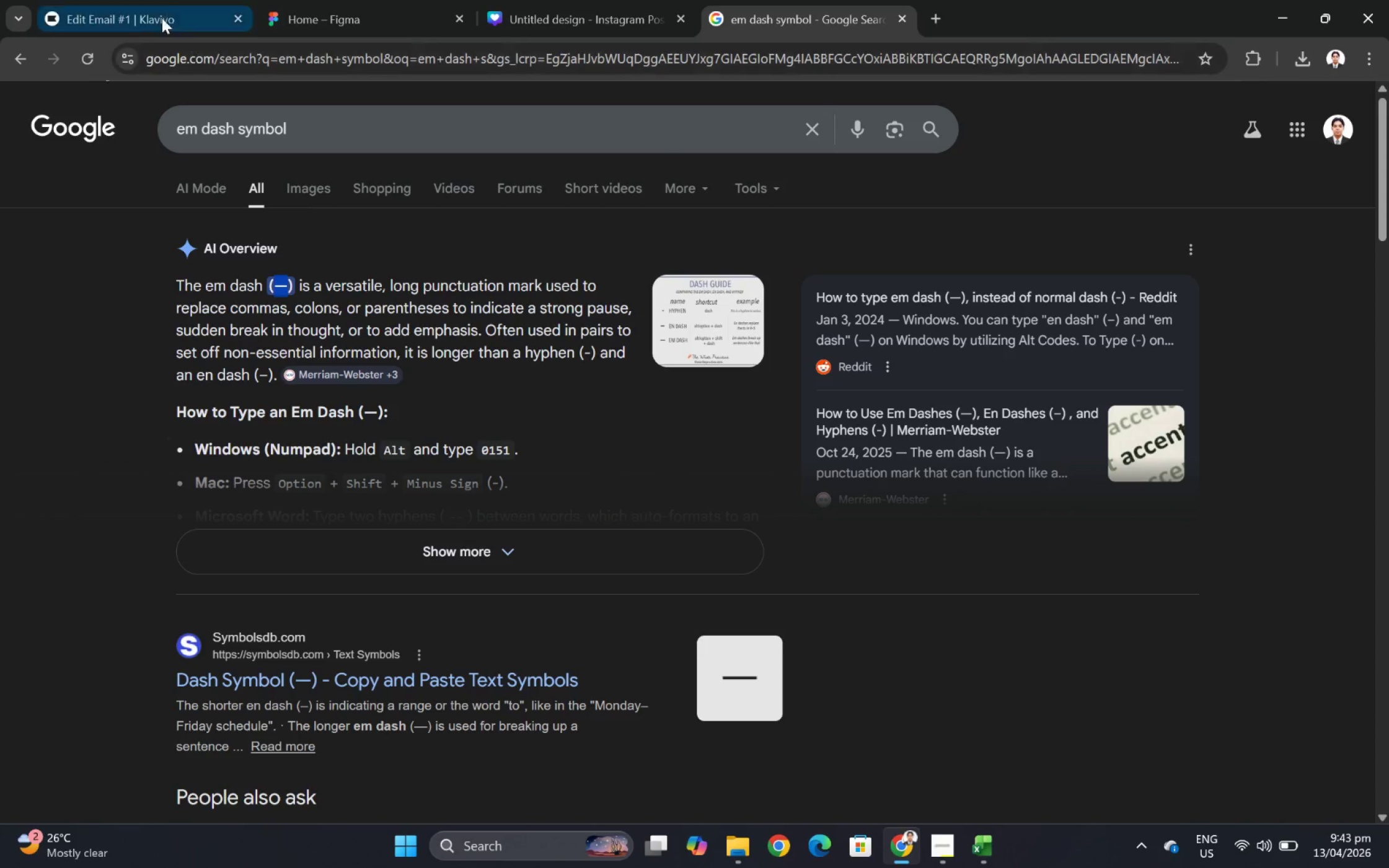 
left_click([151, 13])
 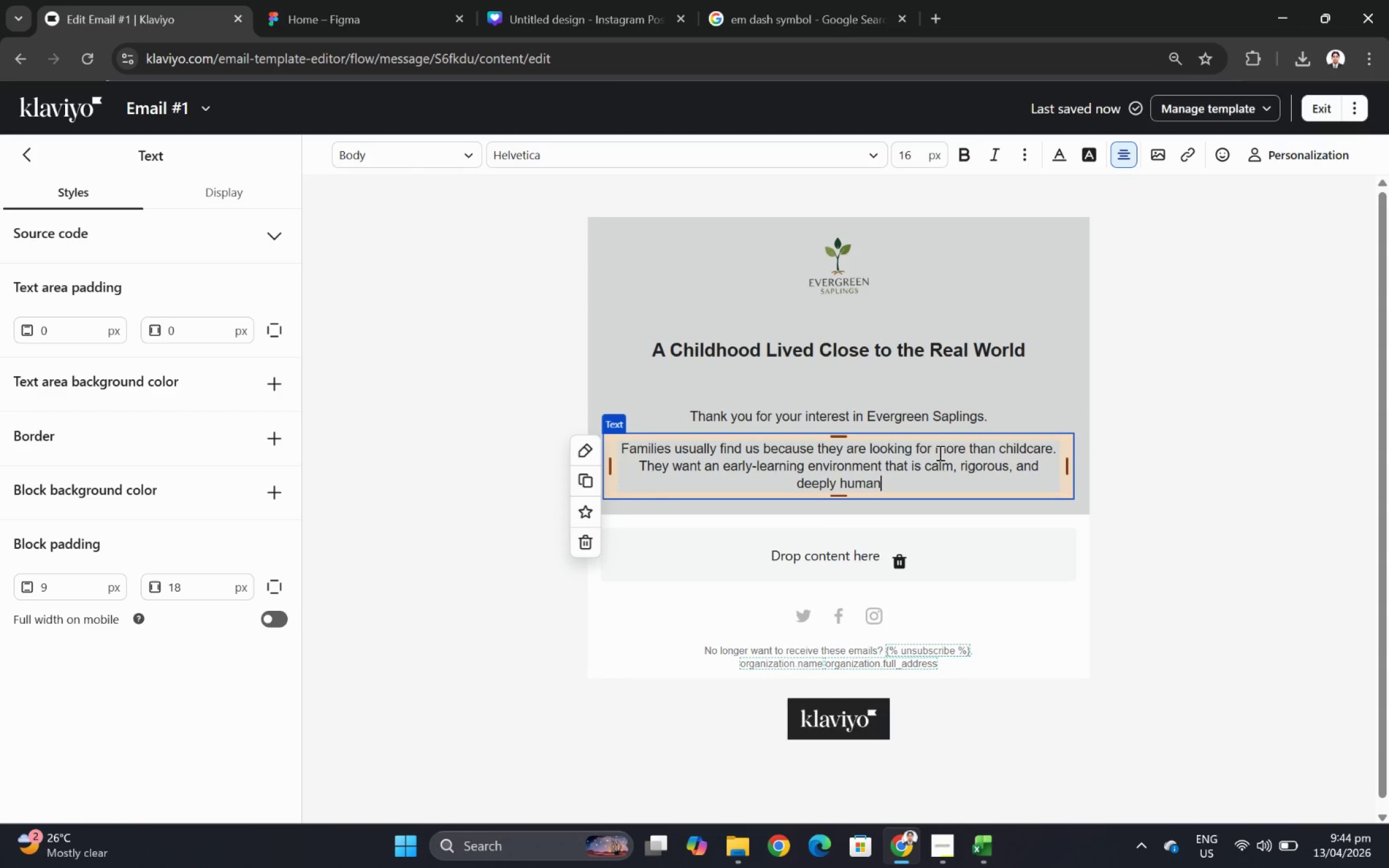 
key(Control+V)
 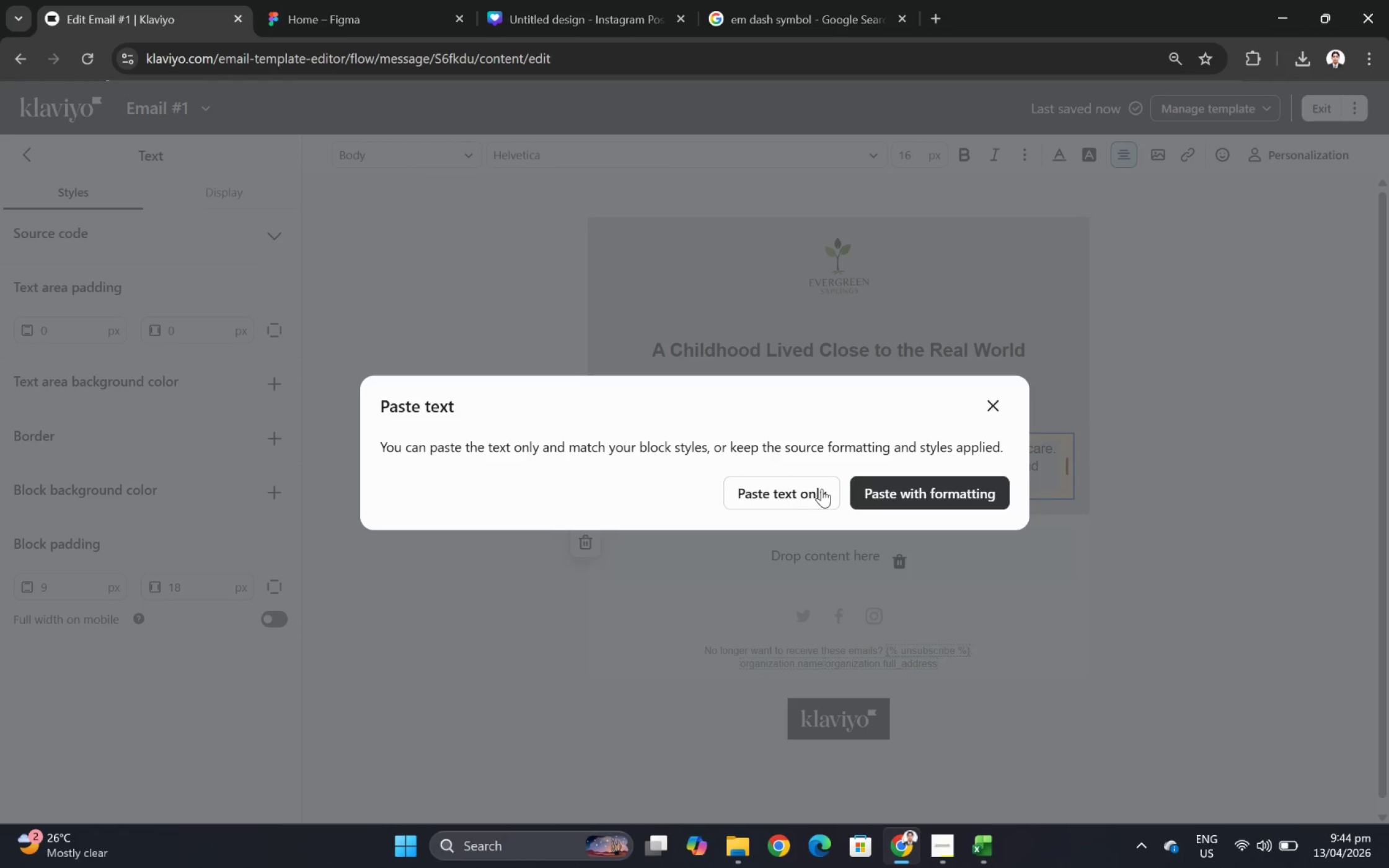 
left_click([788, 493])
 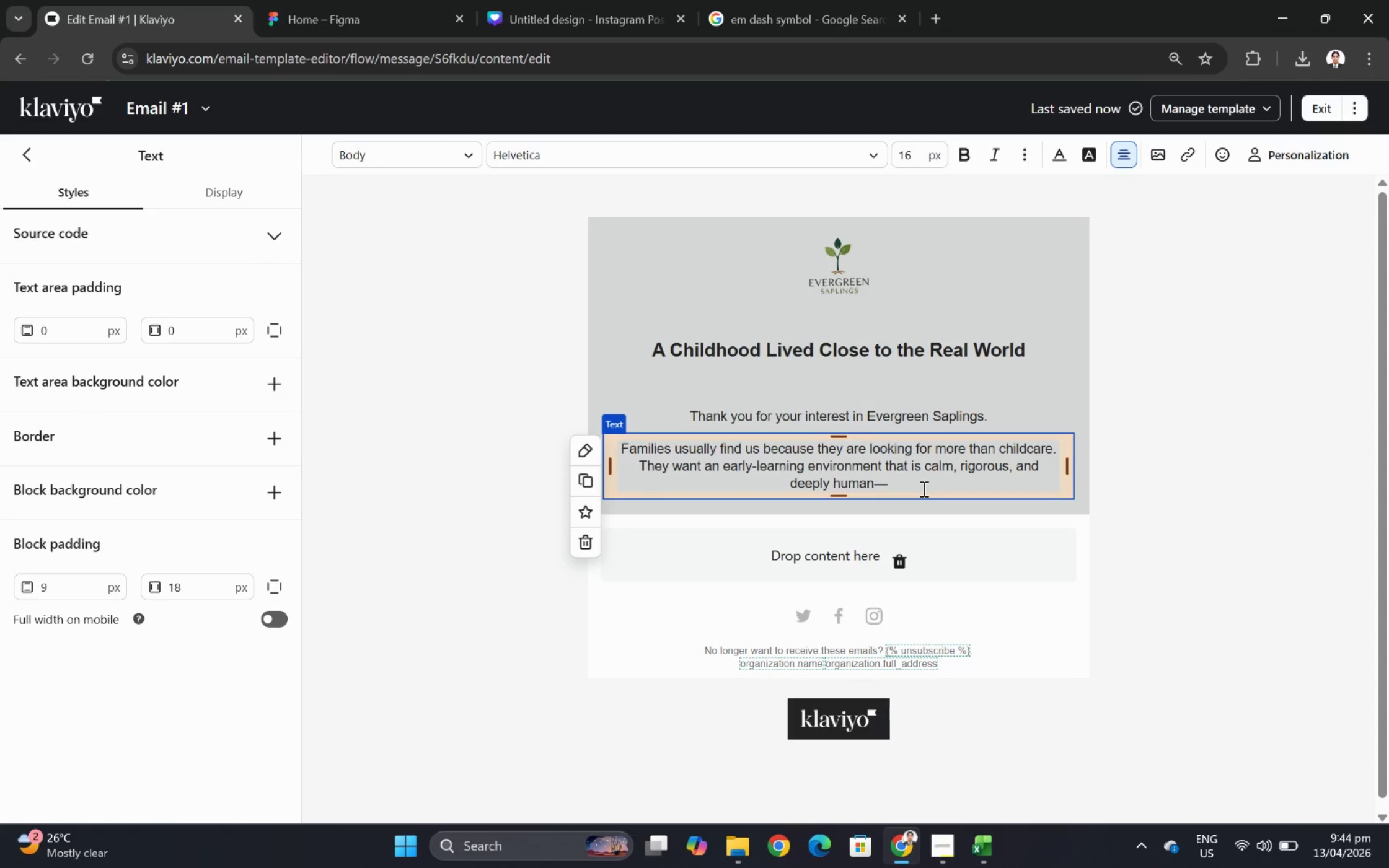 
left_click([922, 488])
 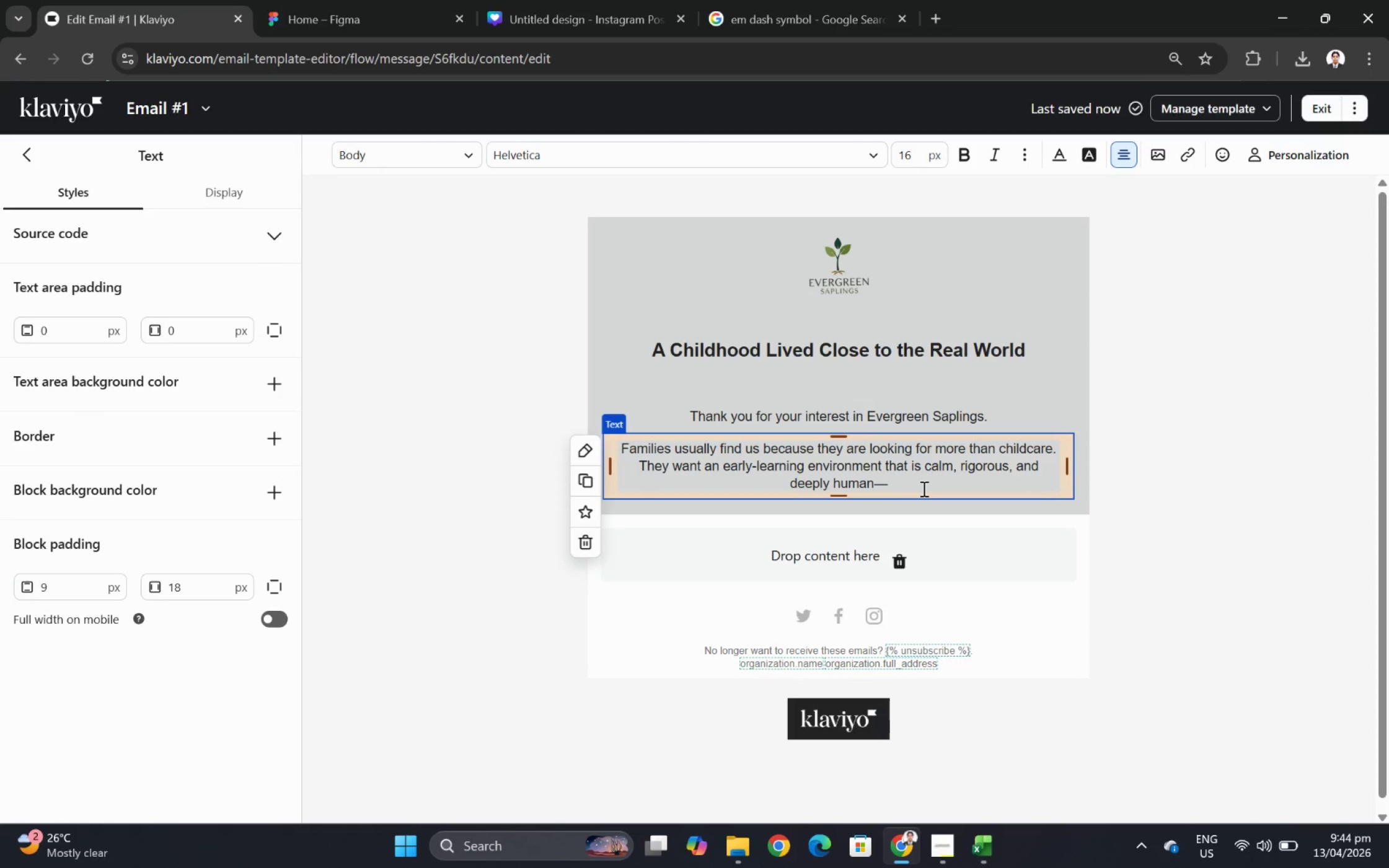 
type(one that treats childhood as a formative season, not a holding pattern.)
 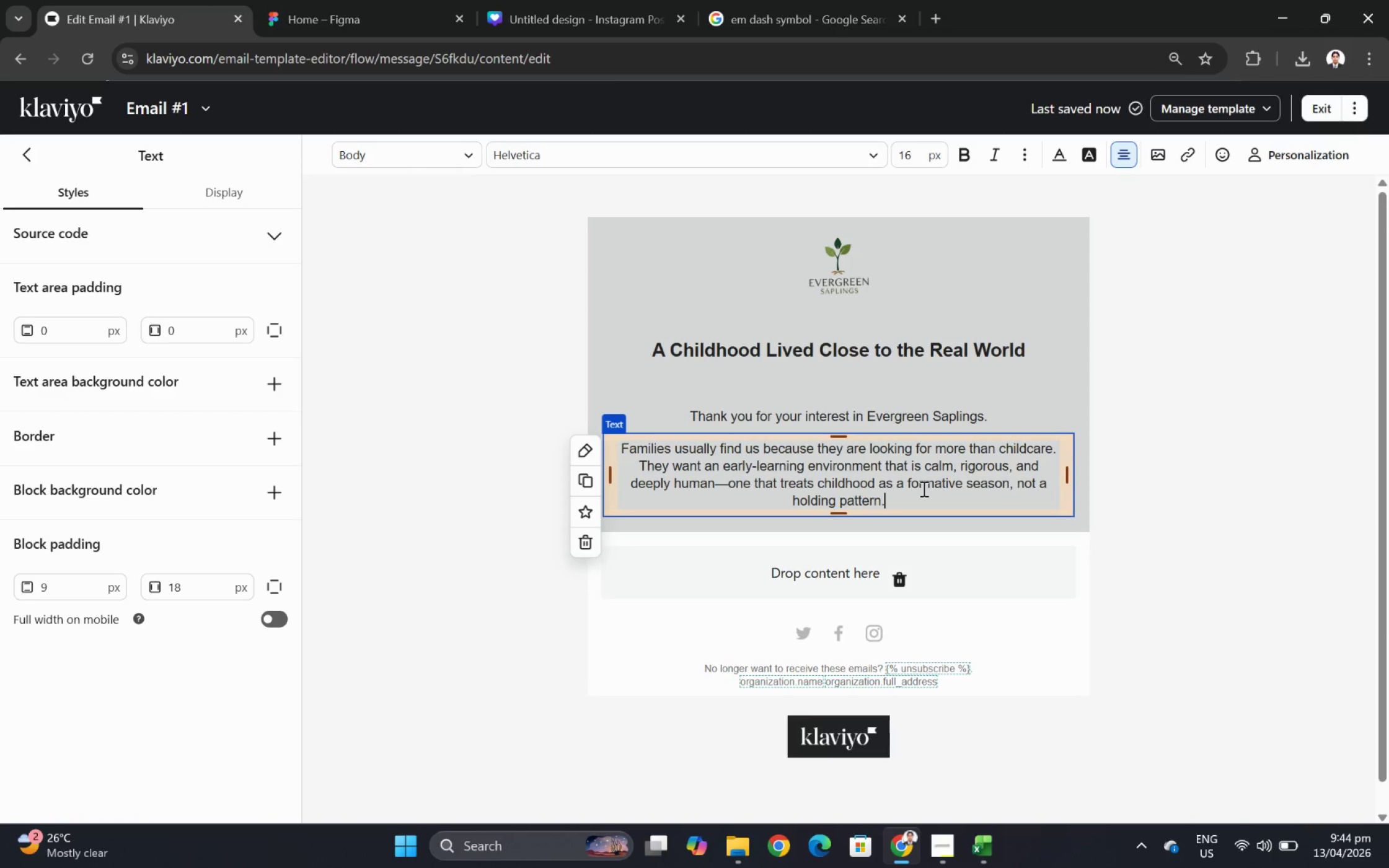 
left_click([1249, 459])
 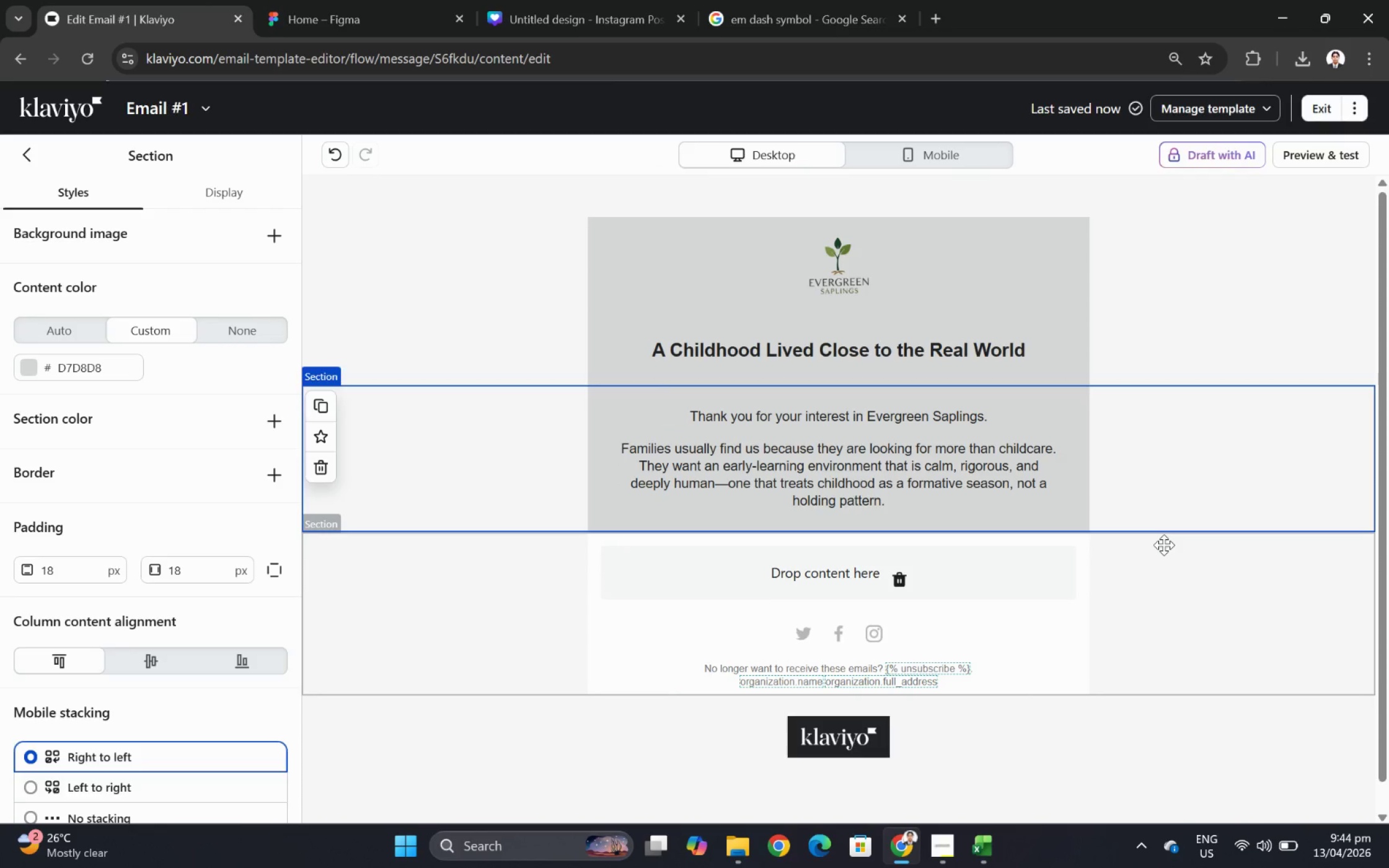 
wait(6.26)
 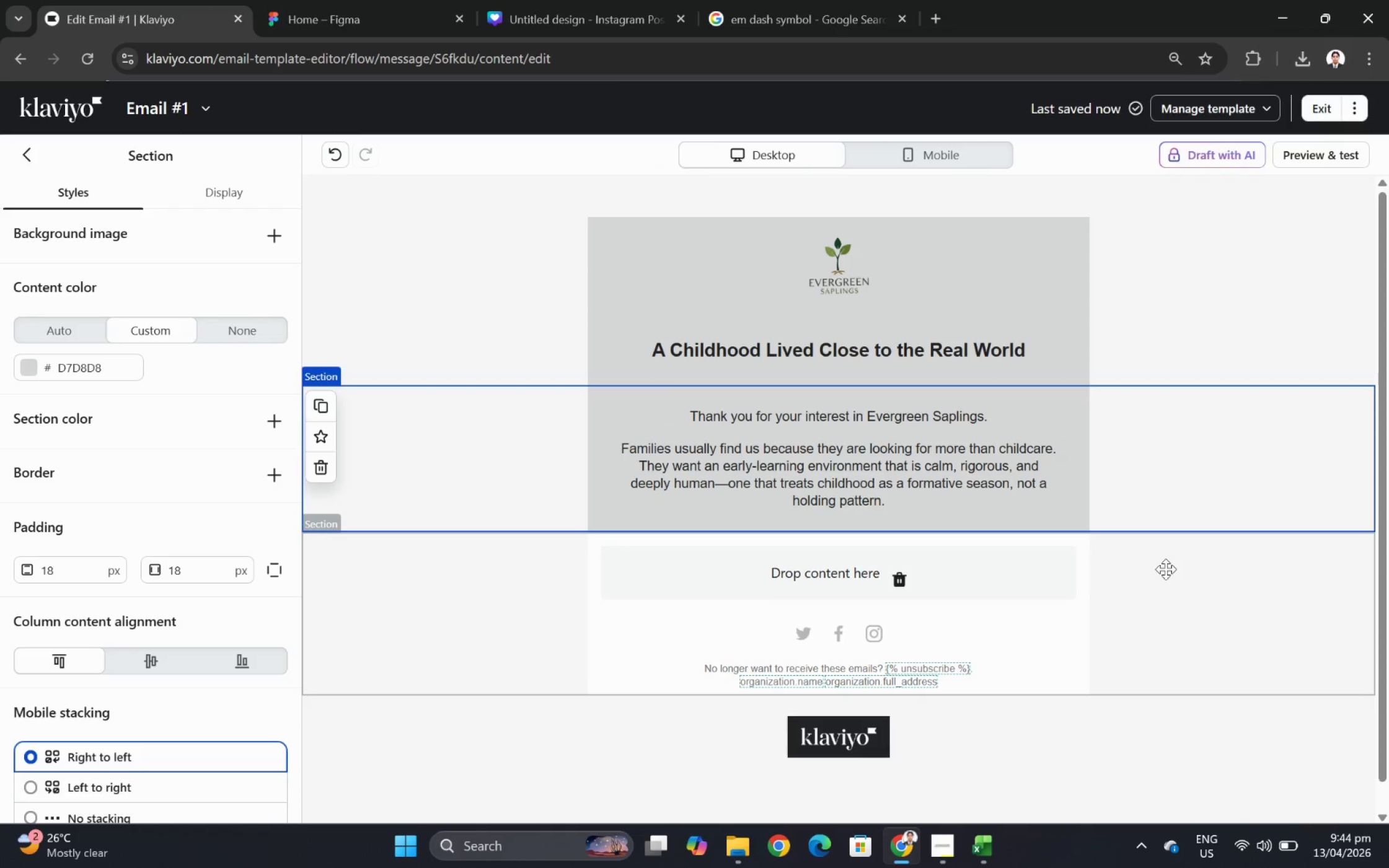 
scroll: coordinate [1163, 545], scroll_direction: down, amount: 2.0
 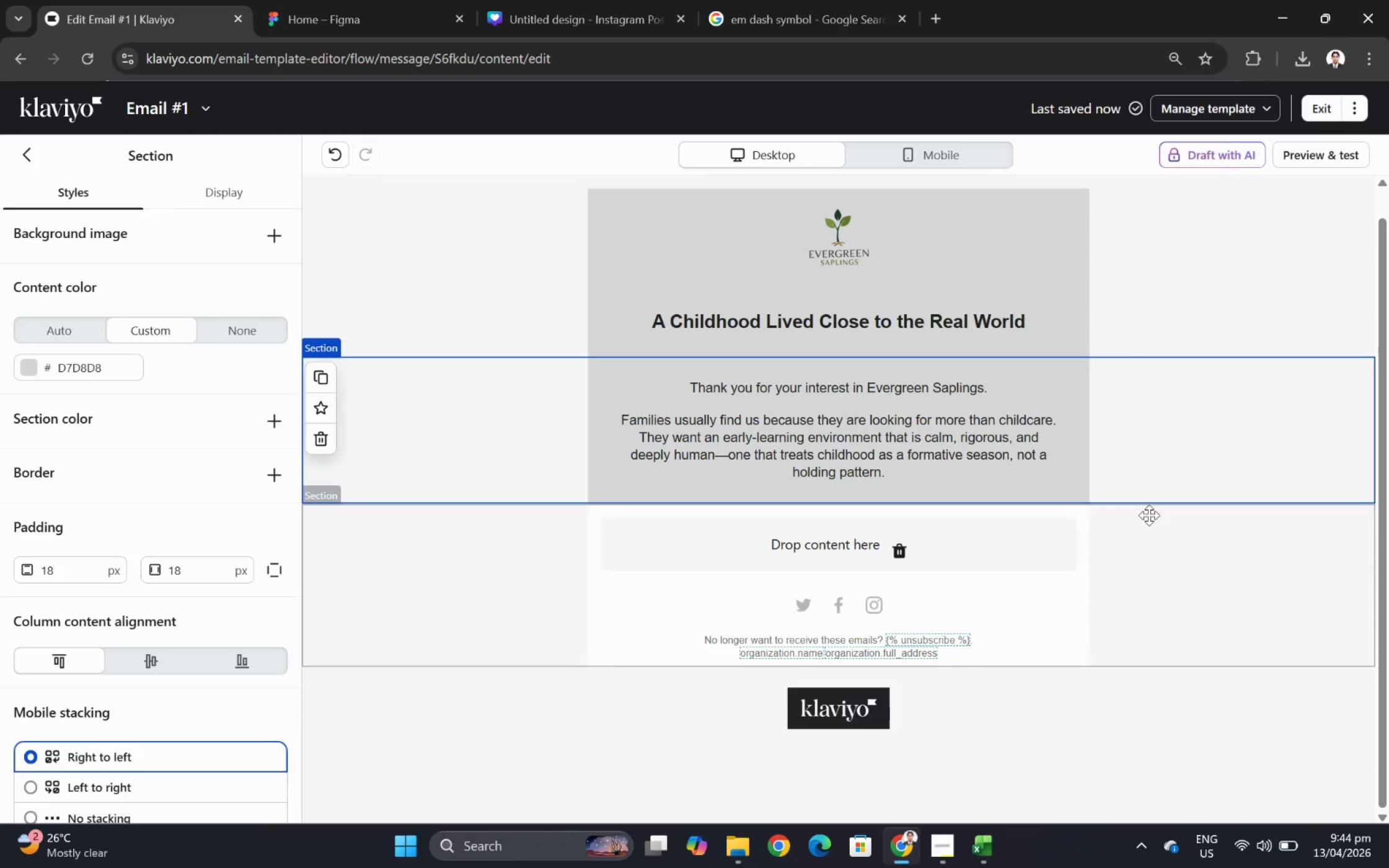 
left_click([1027, 442])
 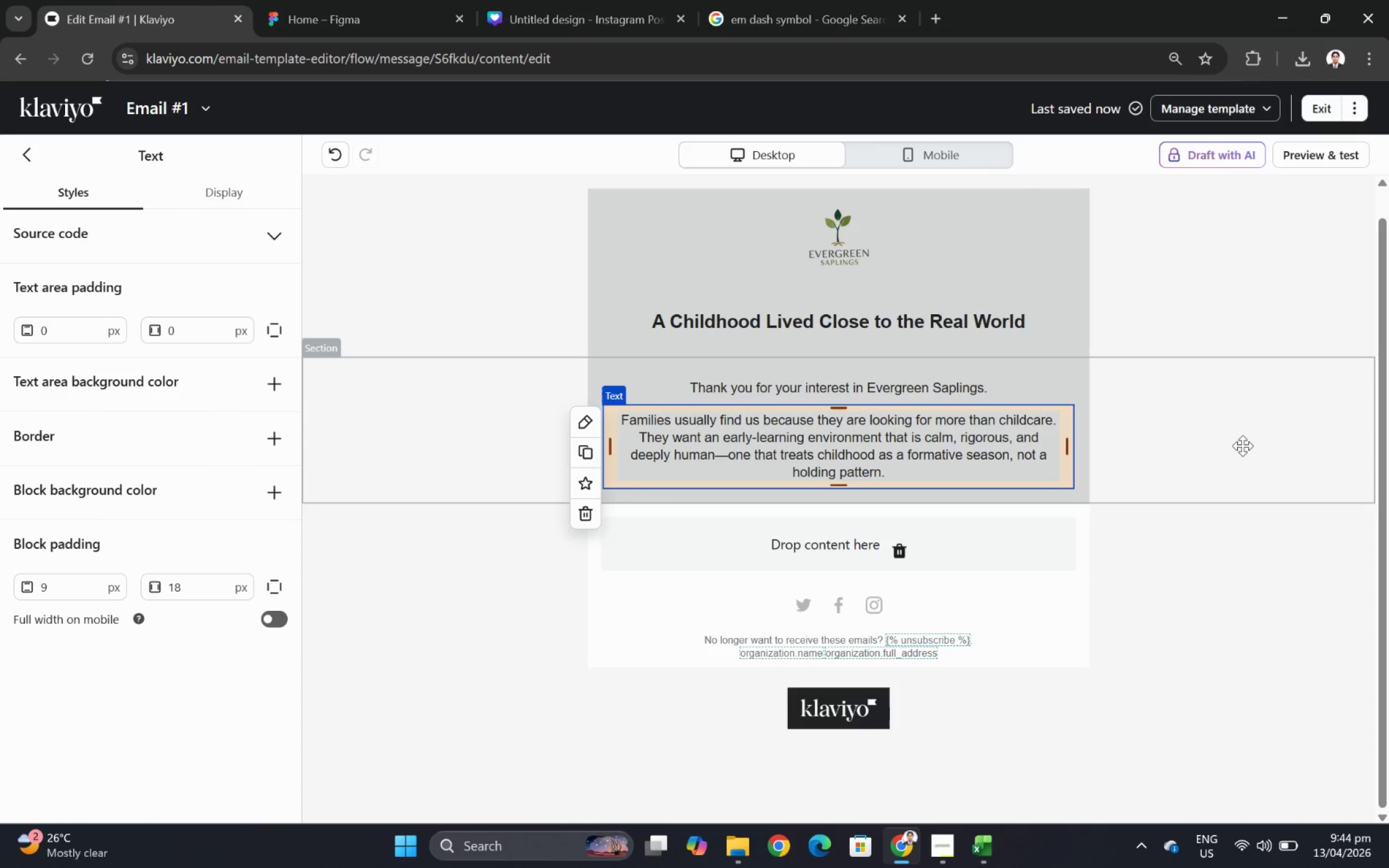 
left_click([1242, 445])
 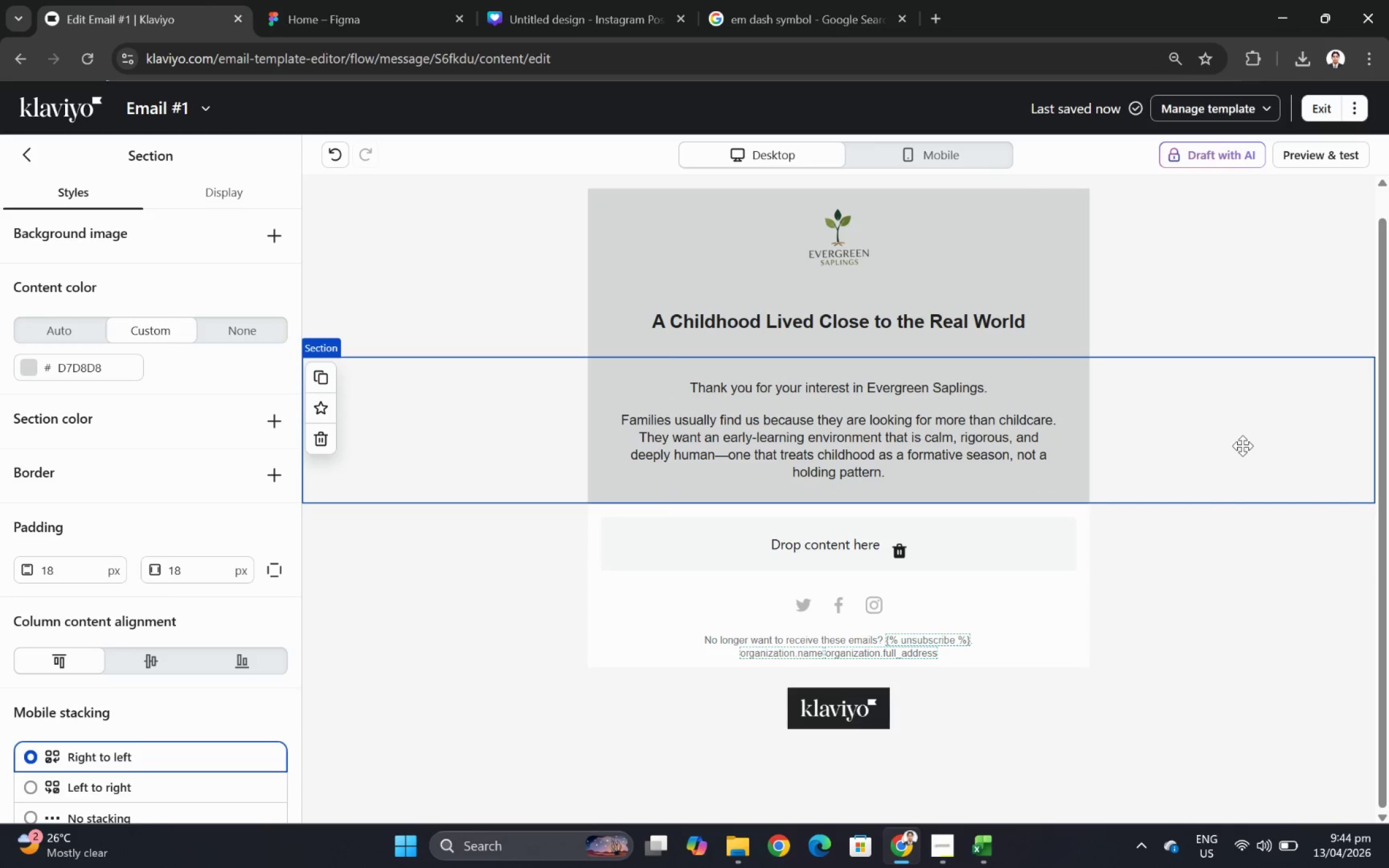 
scroll: coordinate [1232, 461], scroll_direction: up, amount: 1.0
 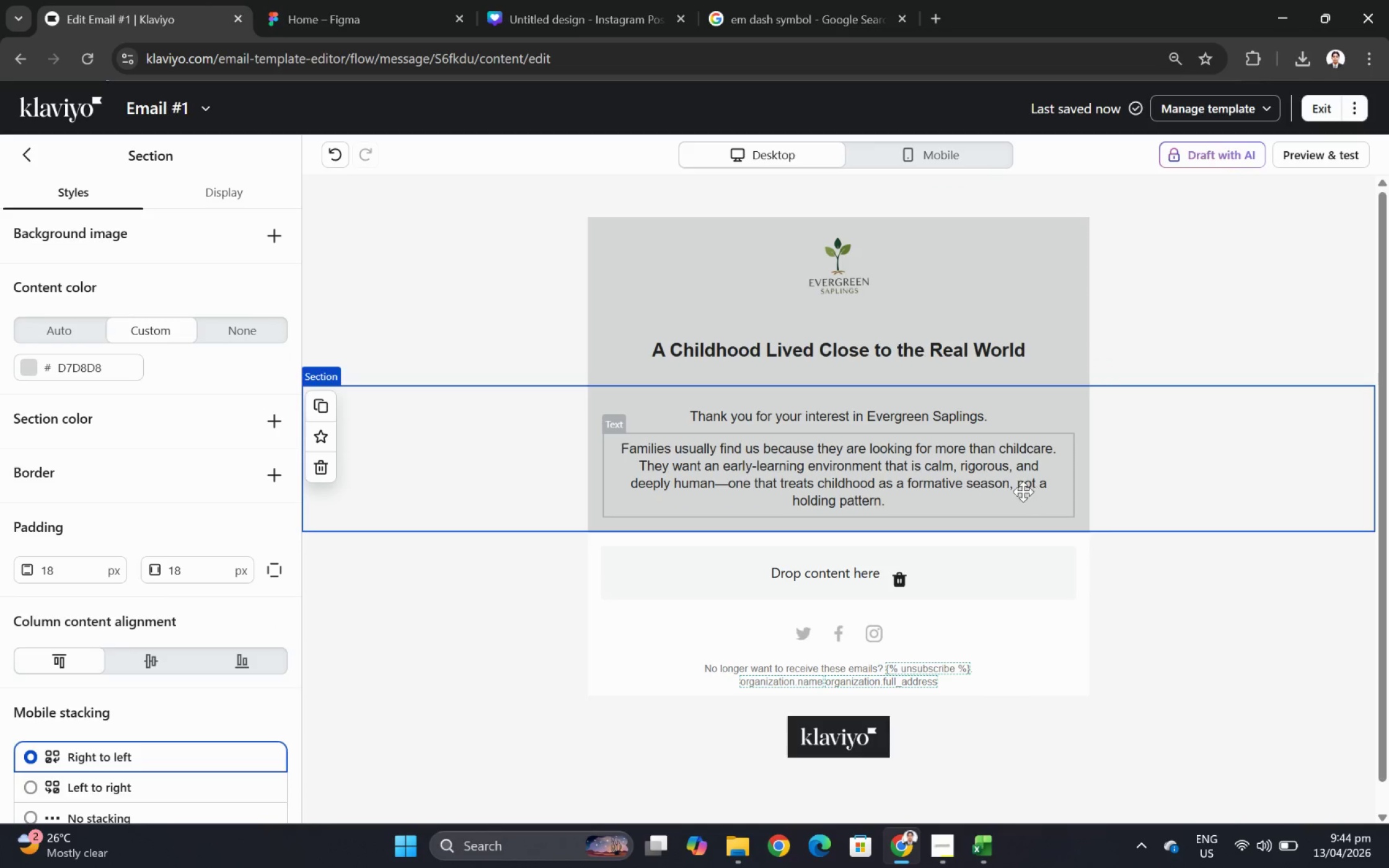 
left_click([1010, 486])
 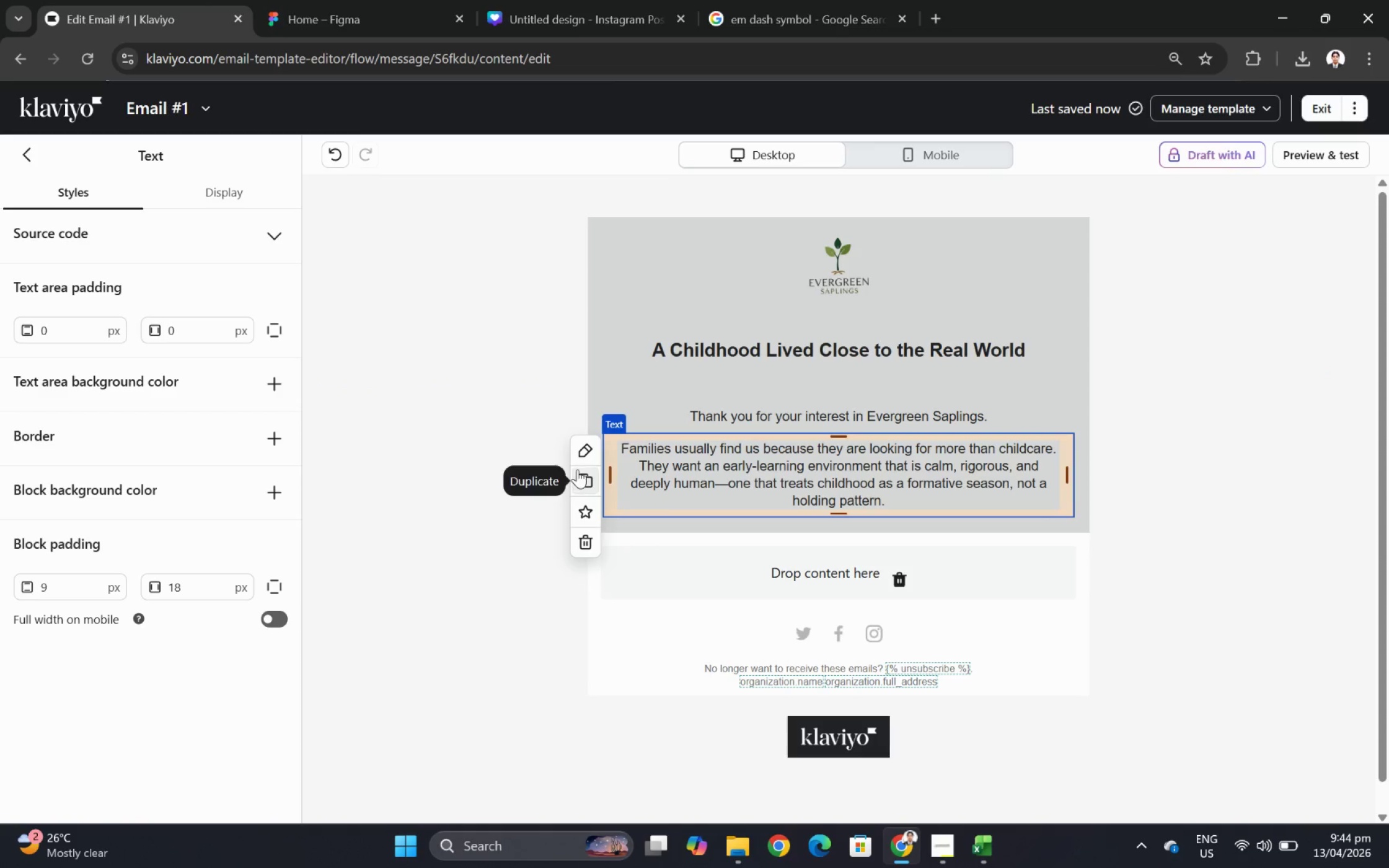 
wait(7.78)
 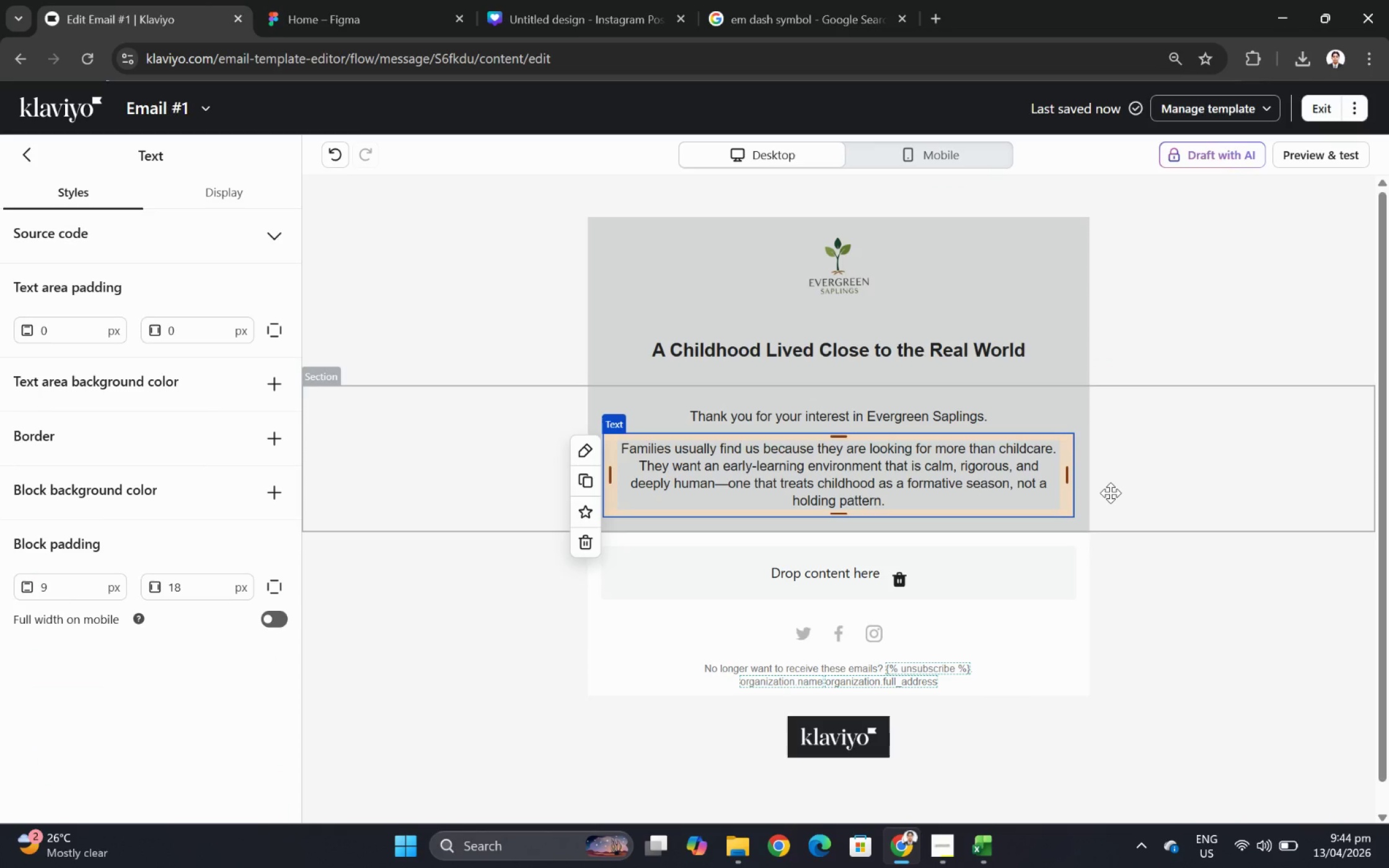 
double_click([1004, 566])
 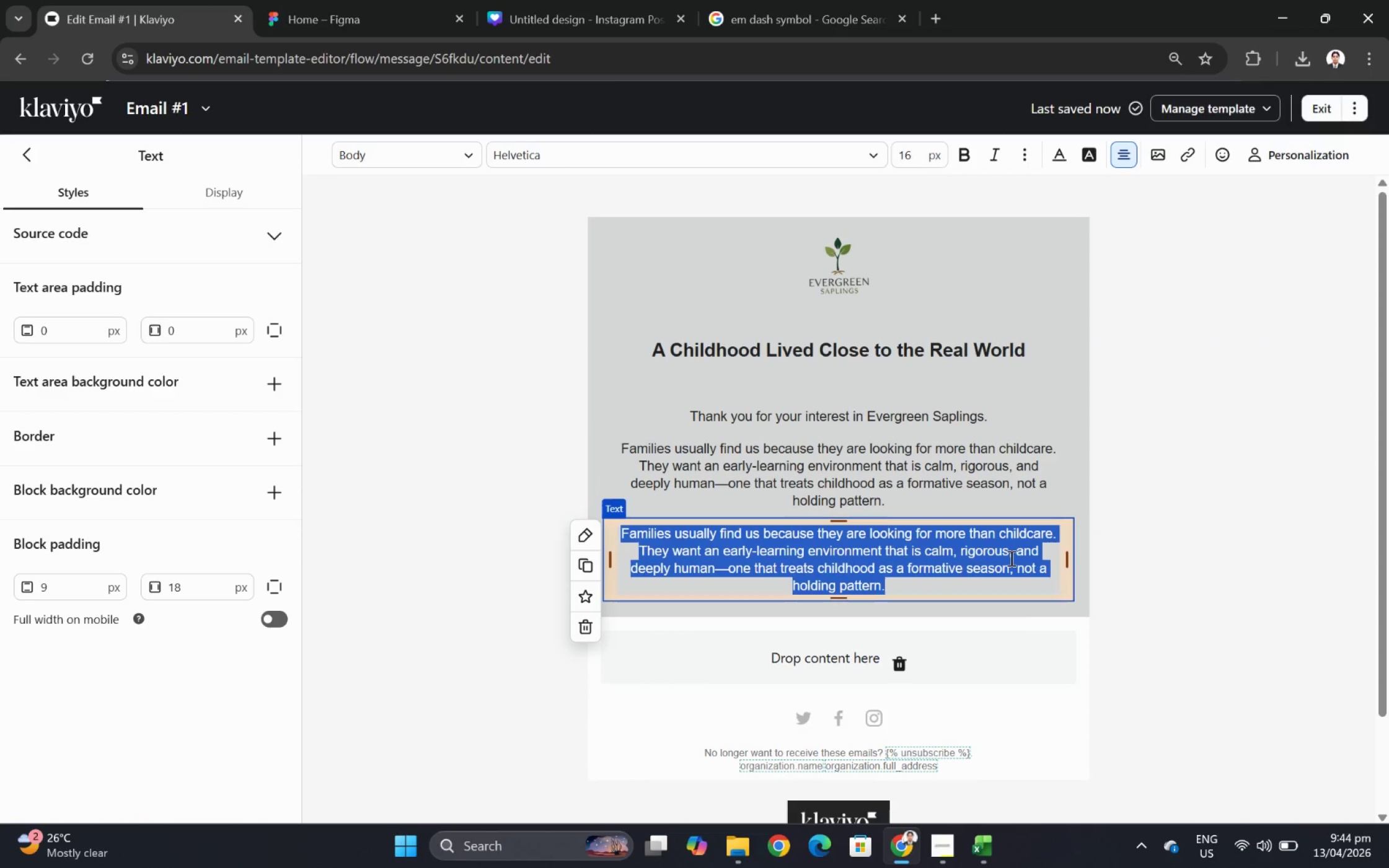 
type(At E)
 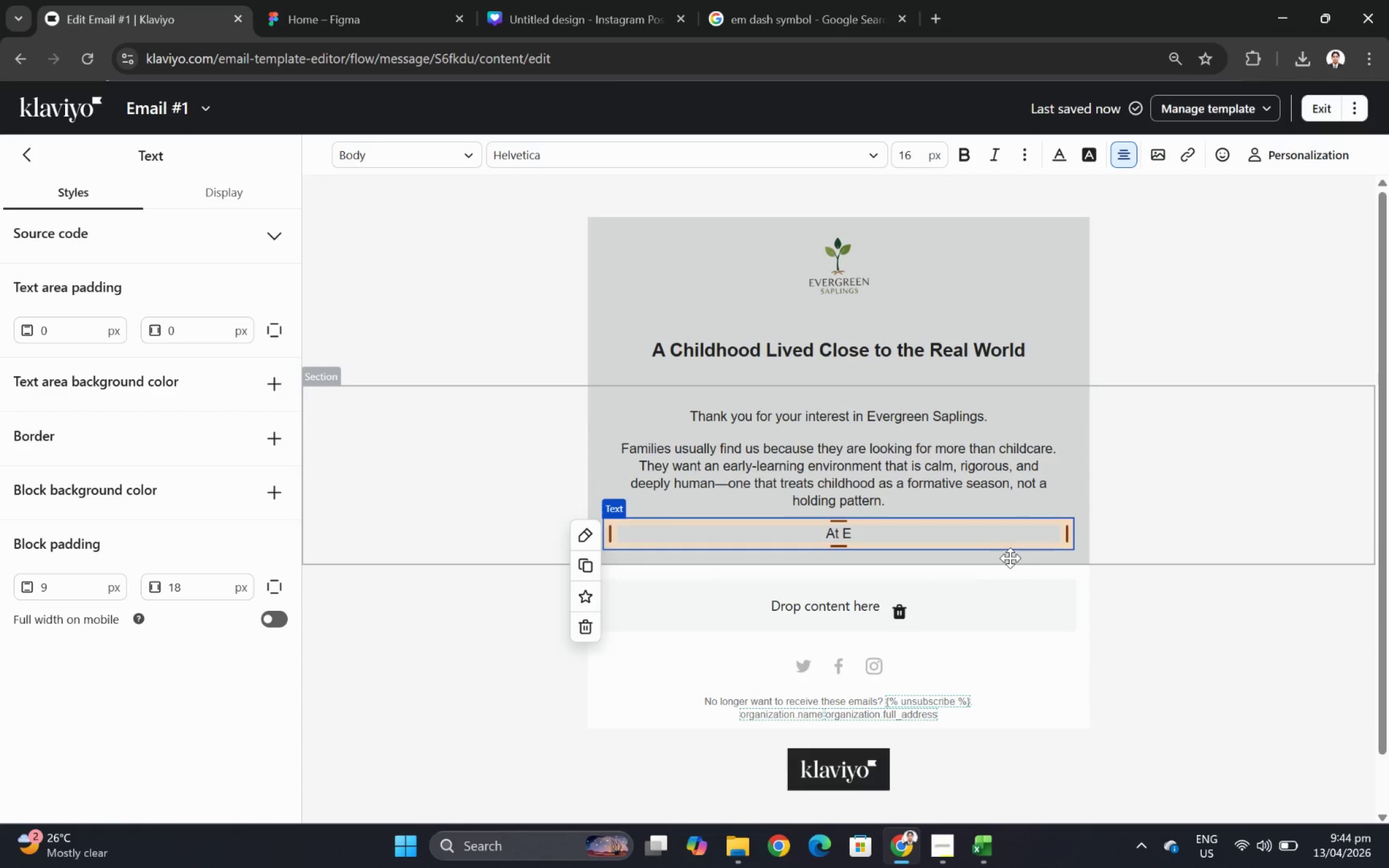 
wait(12.75)
 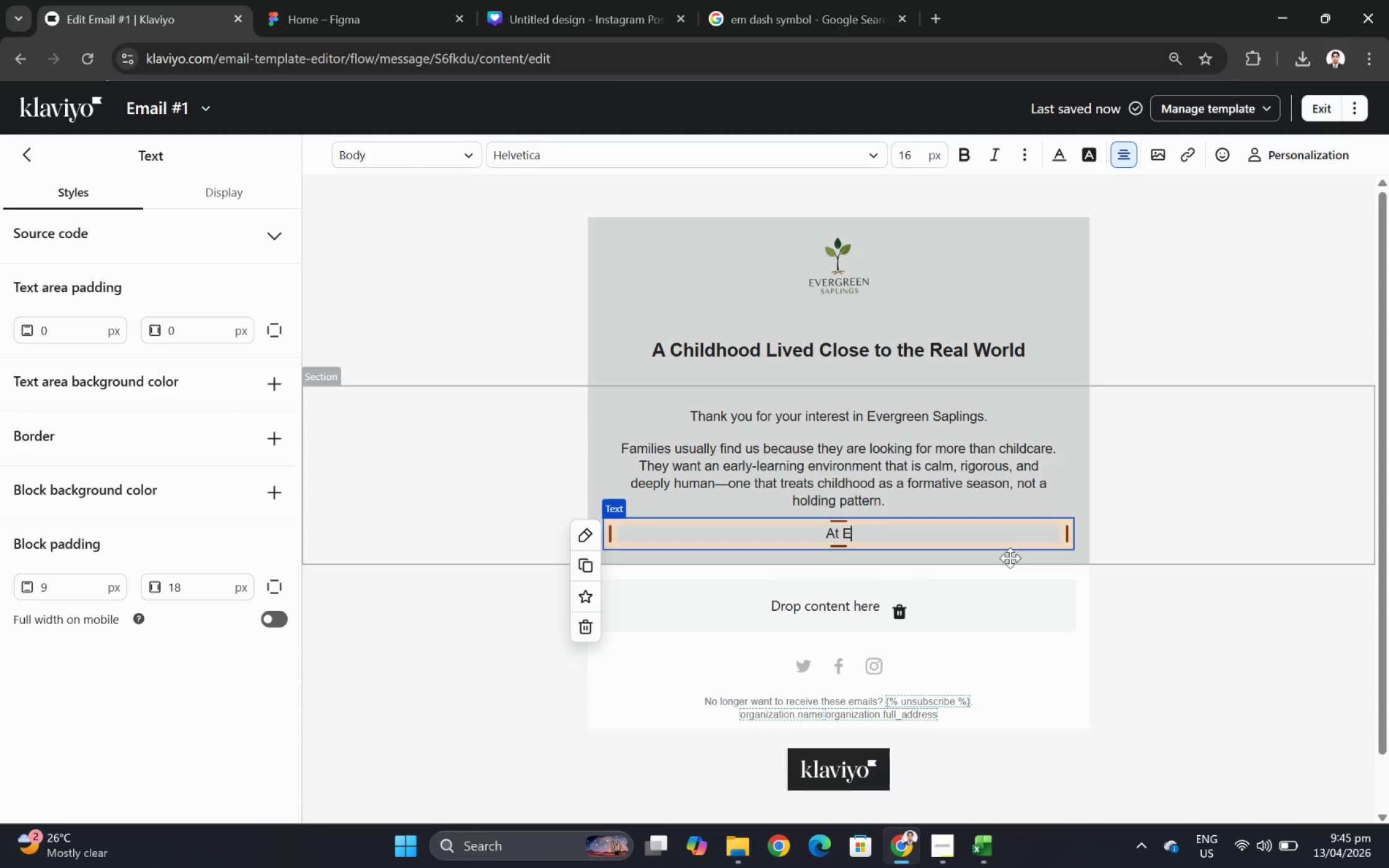 
left_click([940, 845])